 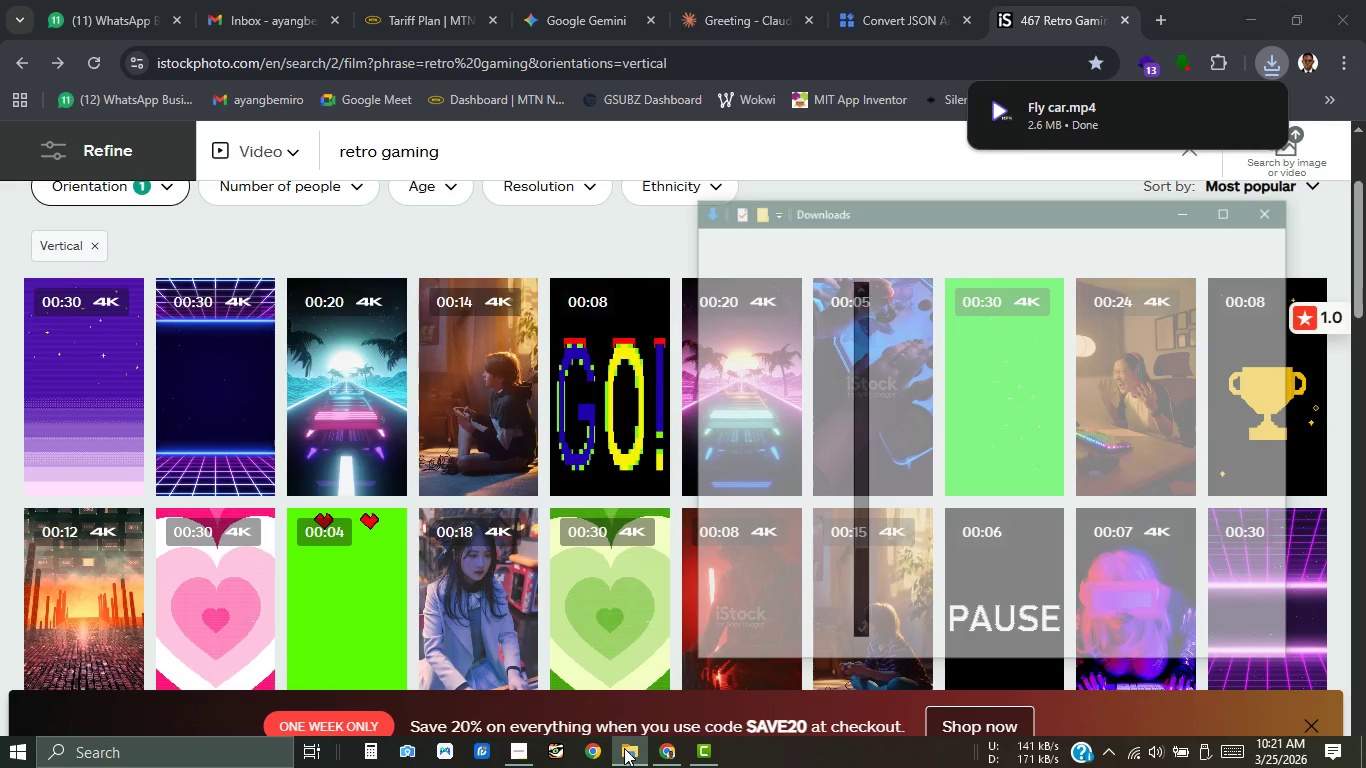 
scroll: coordinate [930, 346], scroll_direction: up, amount: 4.0
 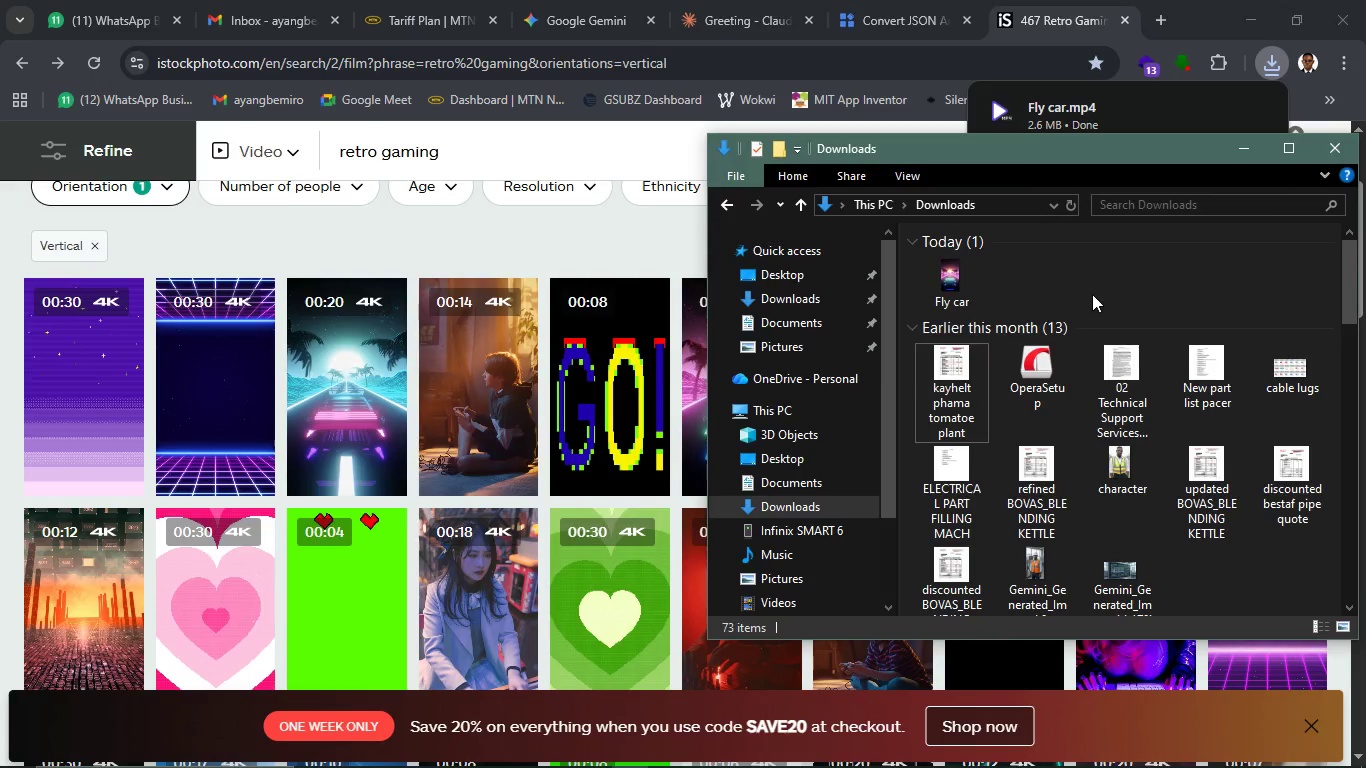 
left_click([1092, 294])
 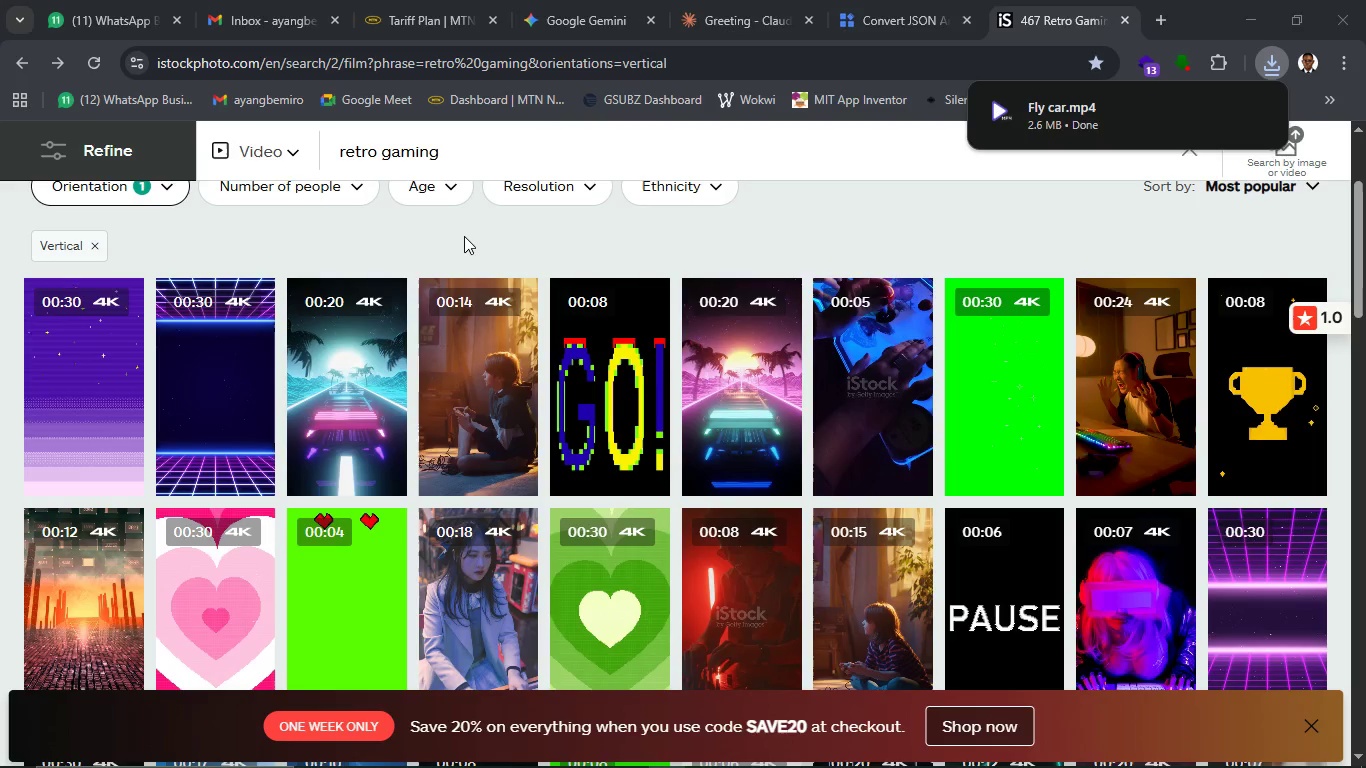 
left_click([464, 236])
 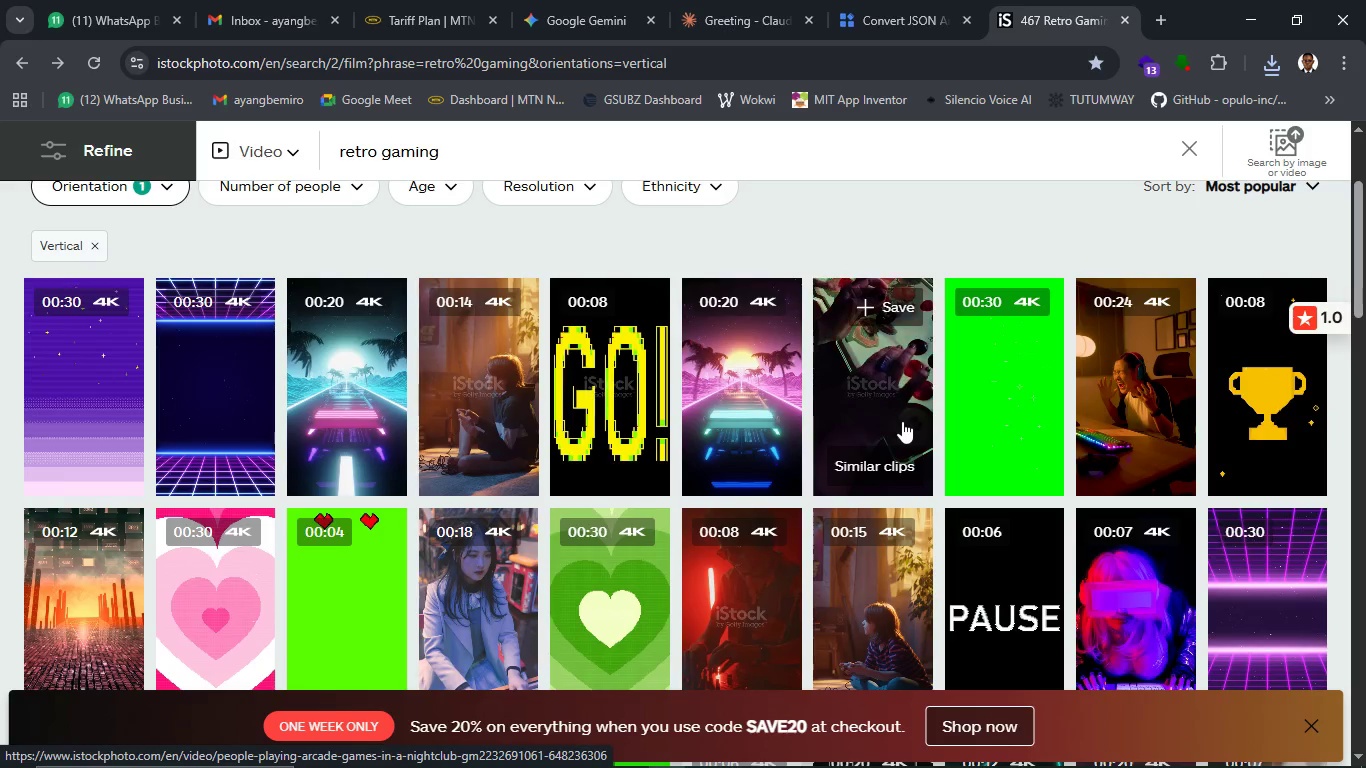 
wait(5.86)
 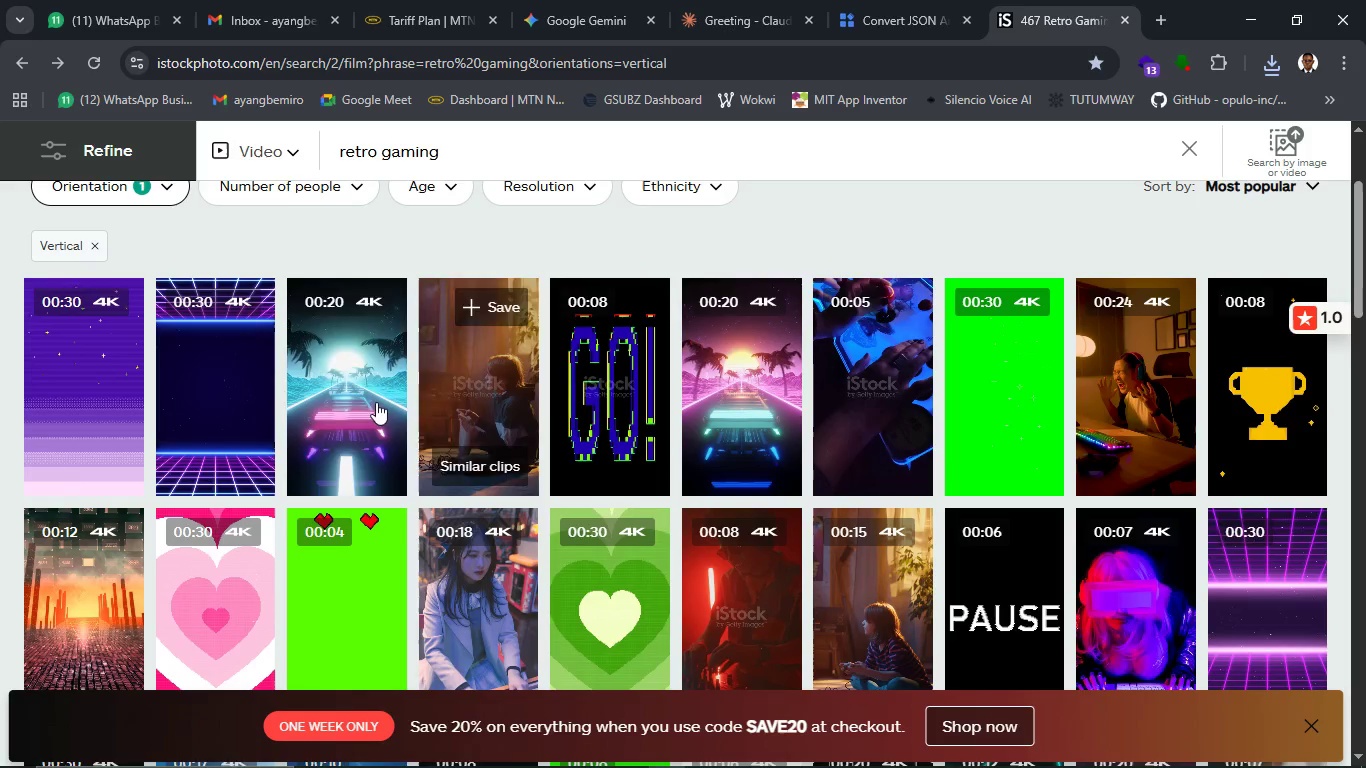 
left_click([902, 421])
 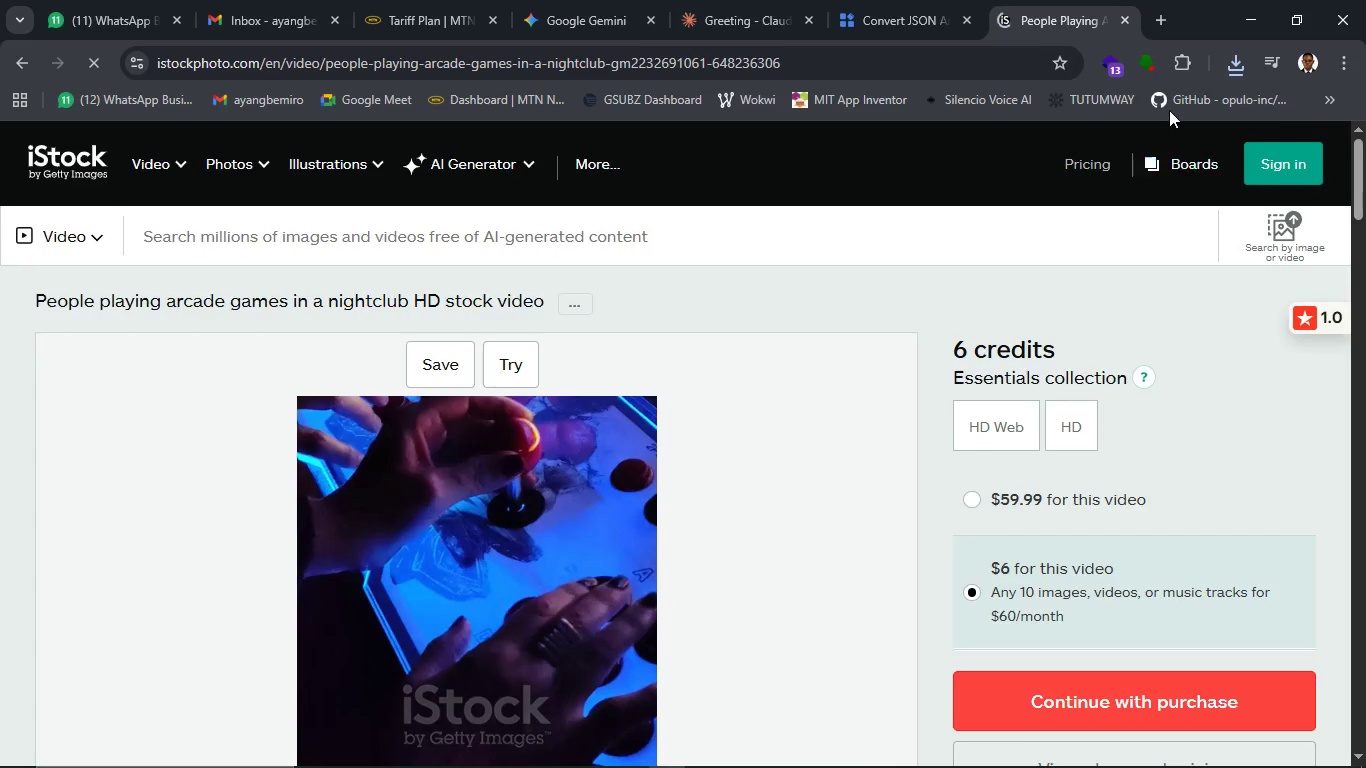 
left_click([1148, 64])
 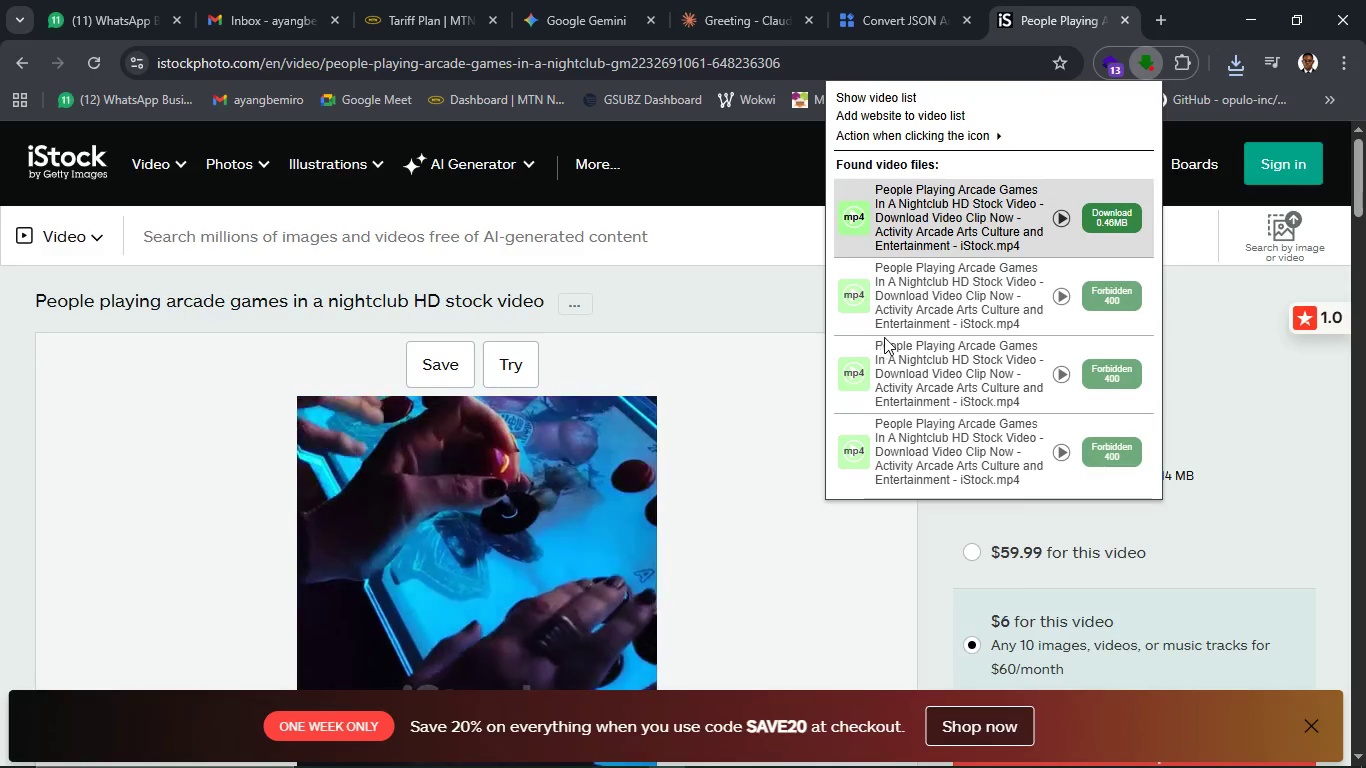 
wait(6.69)
 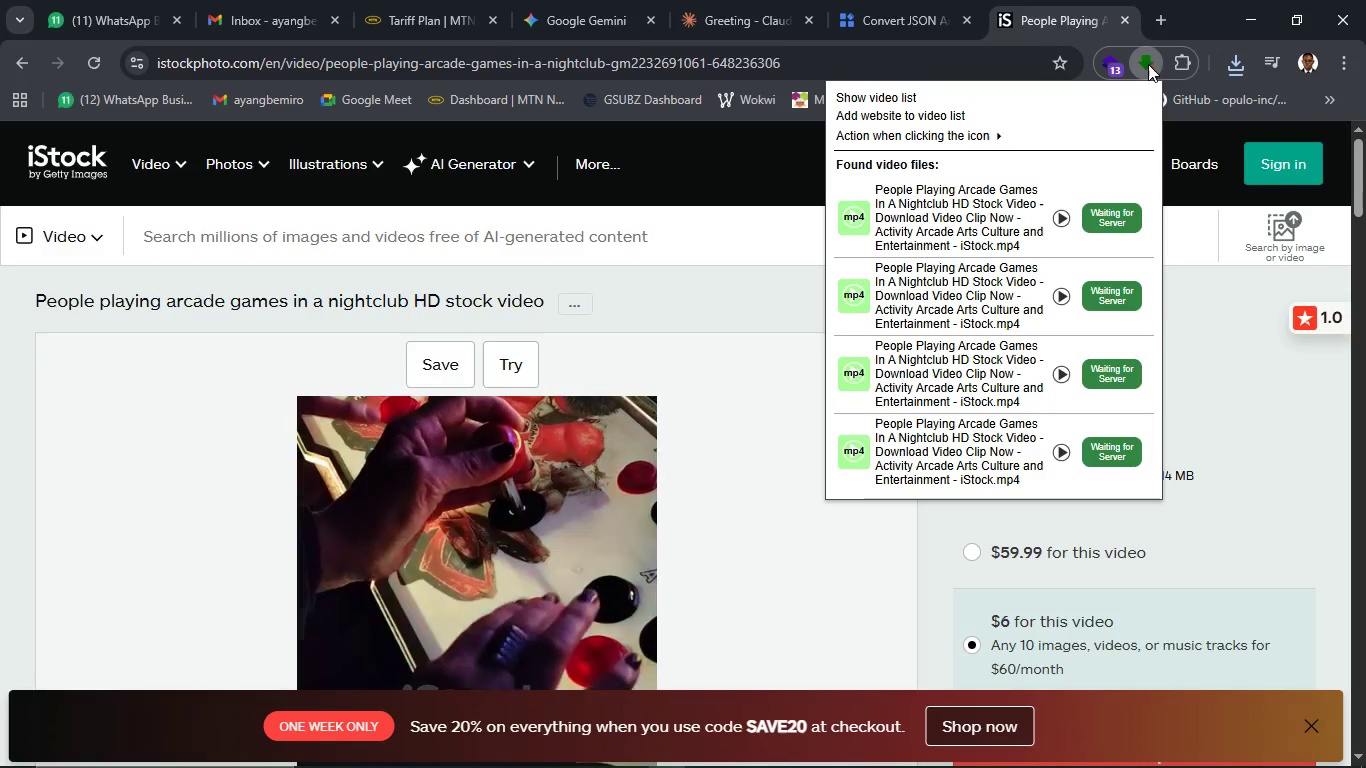 
left_click([1123, 208])
 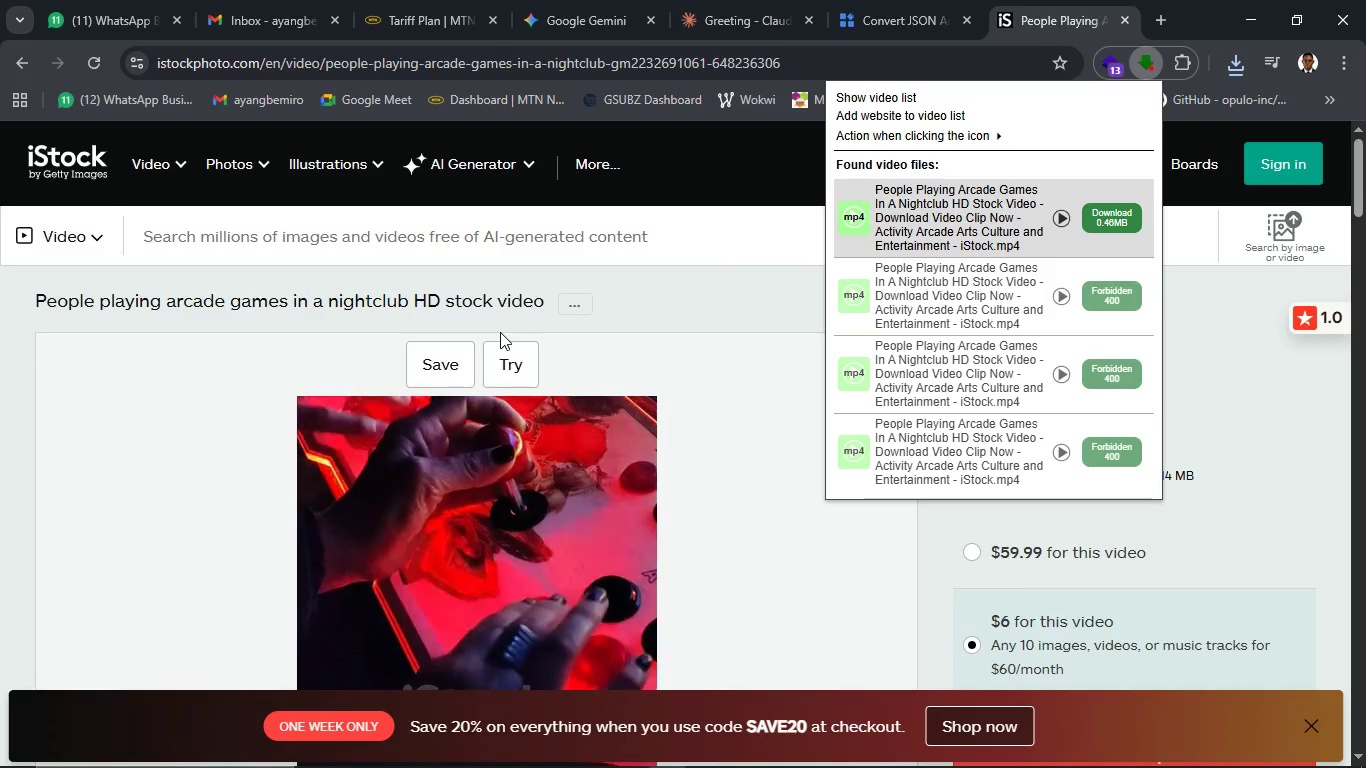 
wait(11.27)
 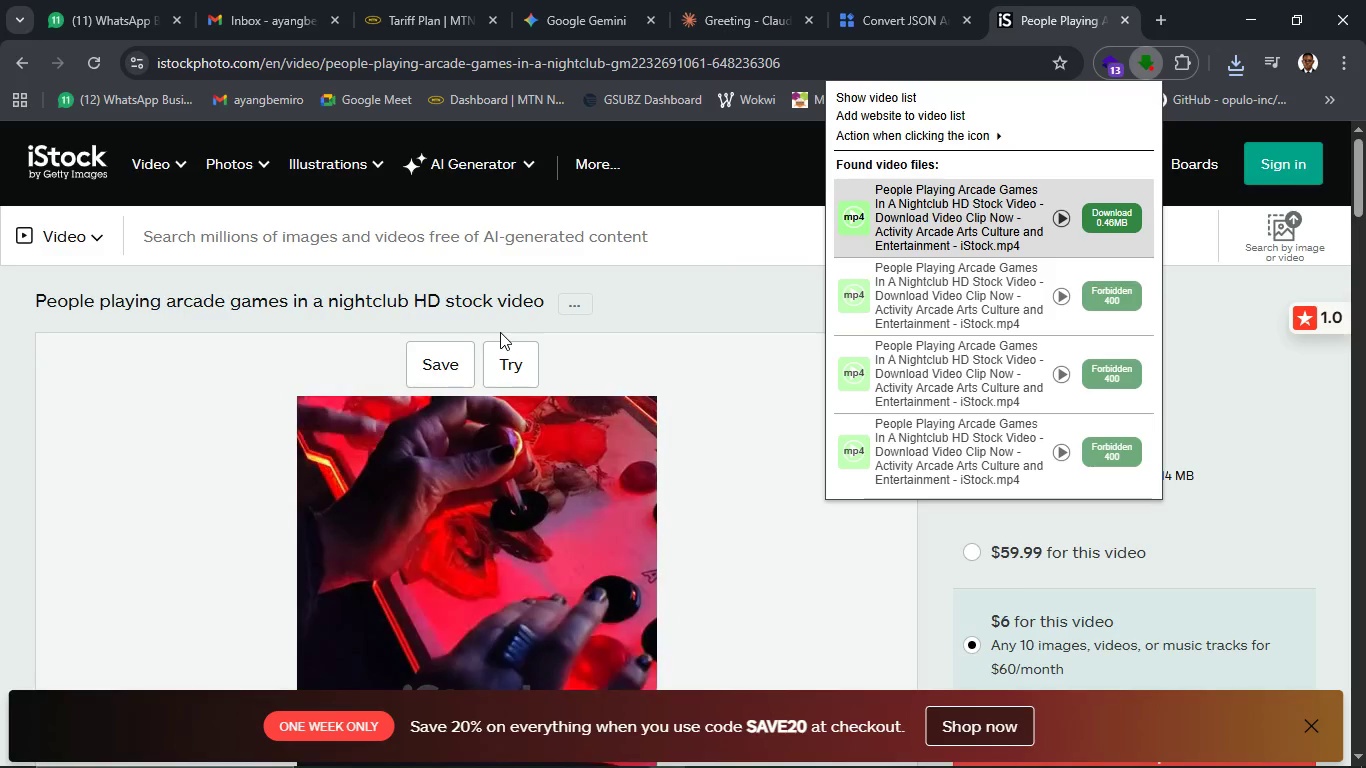 
type(people play)
 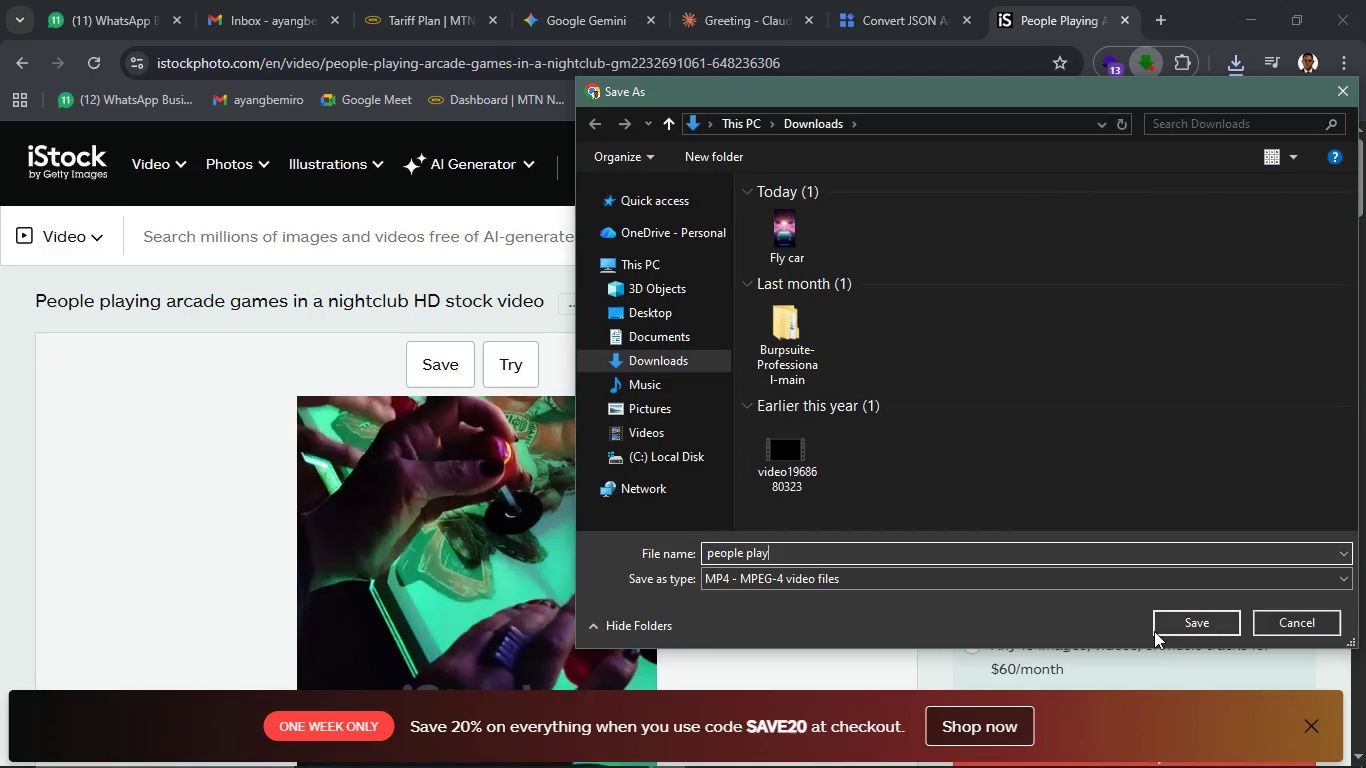 
left_click([1178, 631])
 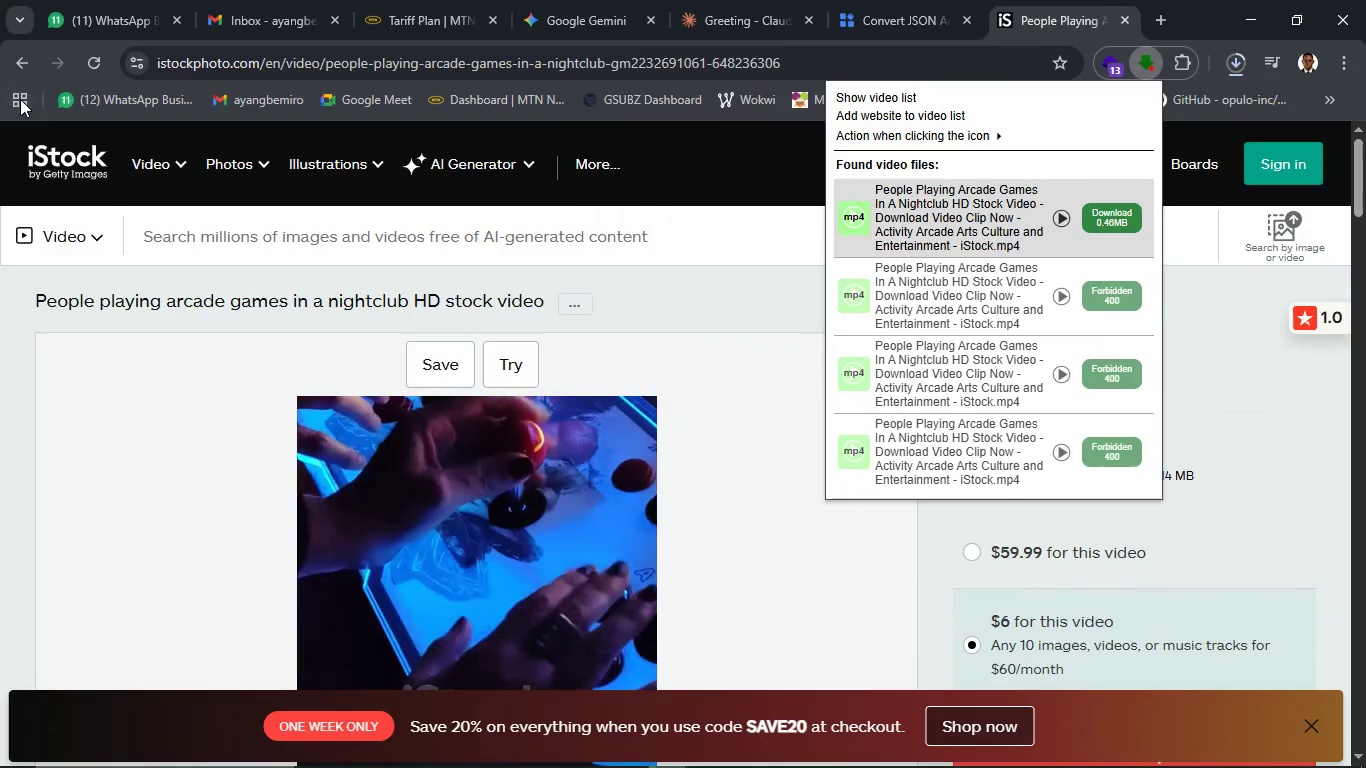 
left_click([40, 68])
 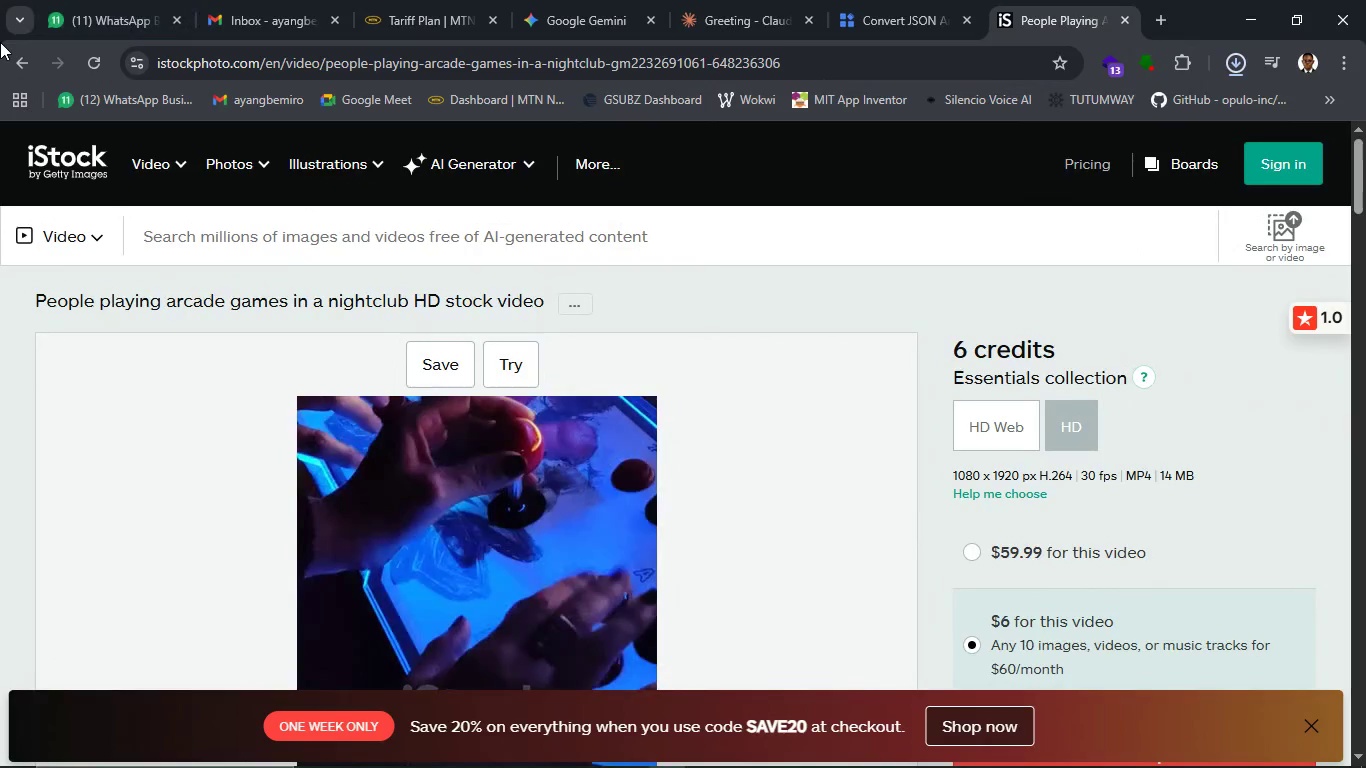 
wait(5.52)
 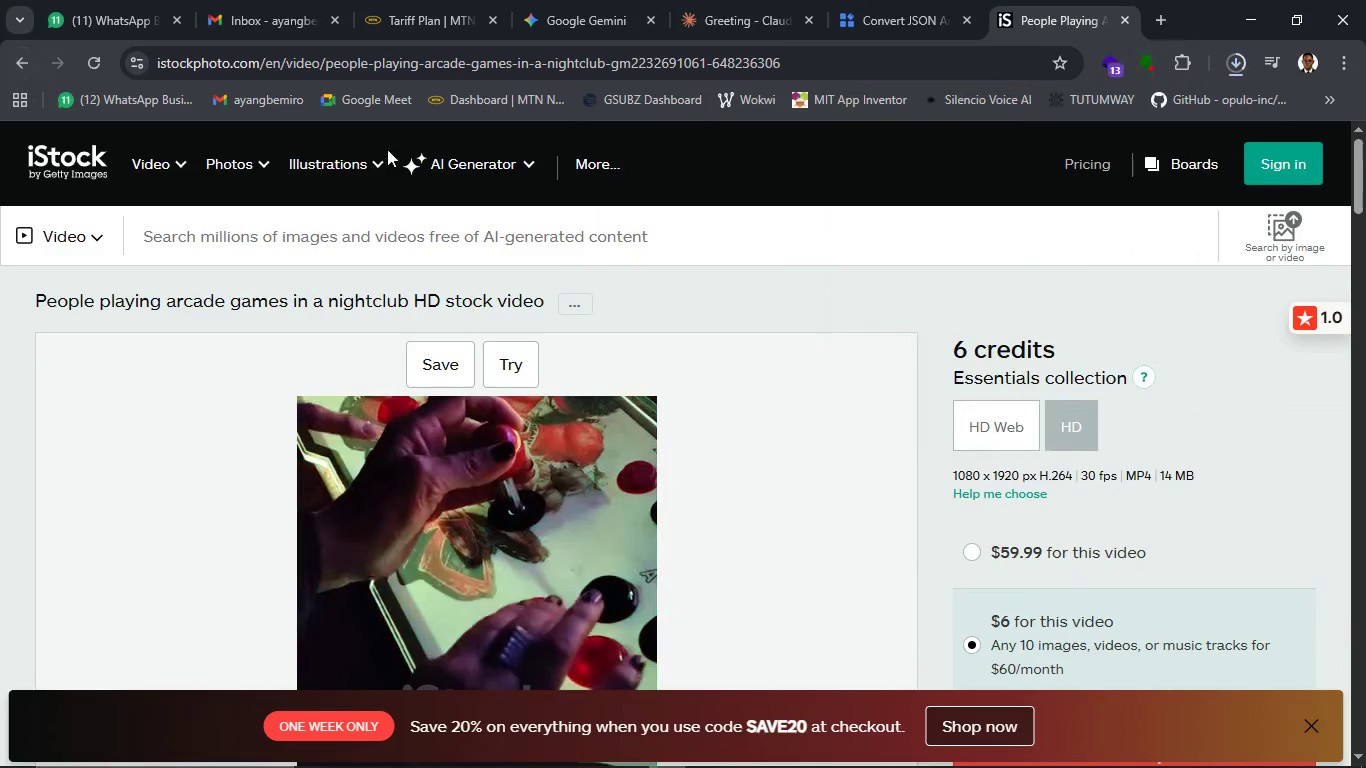 
left_click([9, 58])
 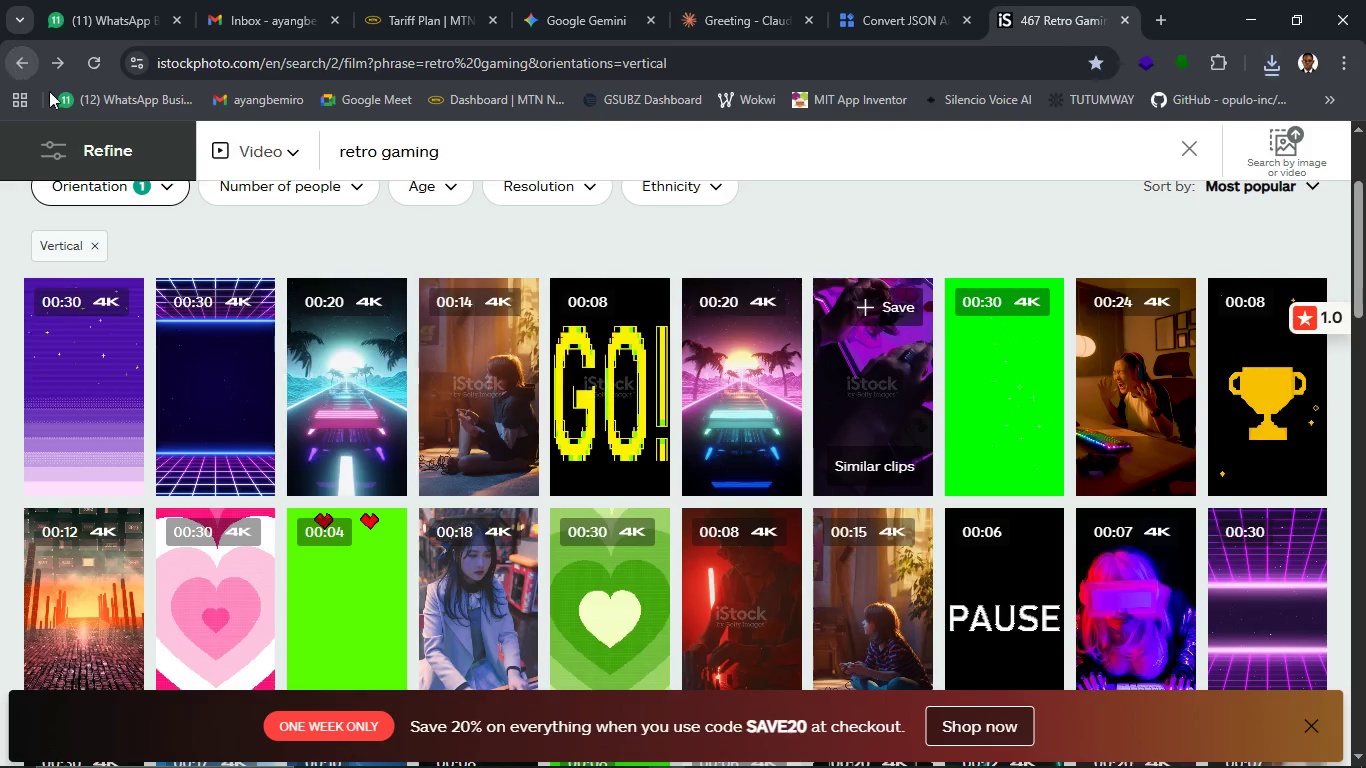 
mouse_move([612, 406])
 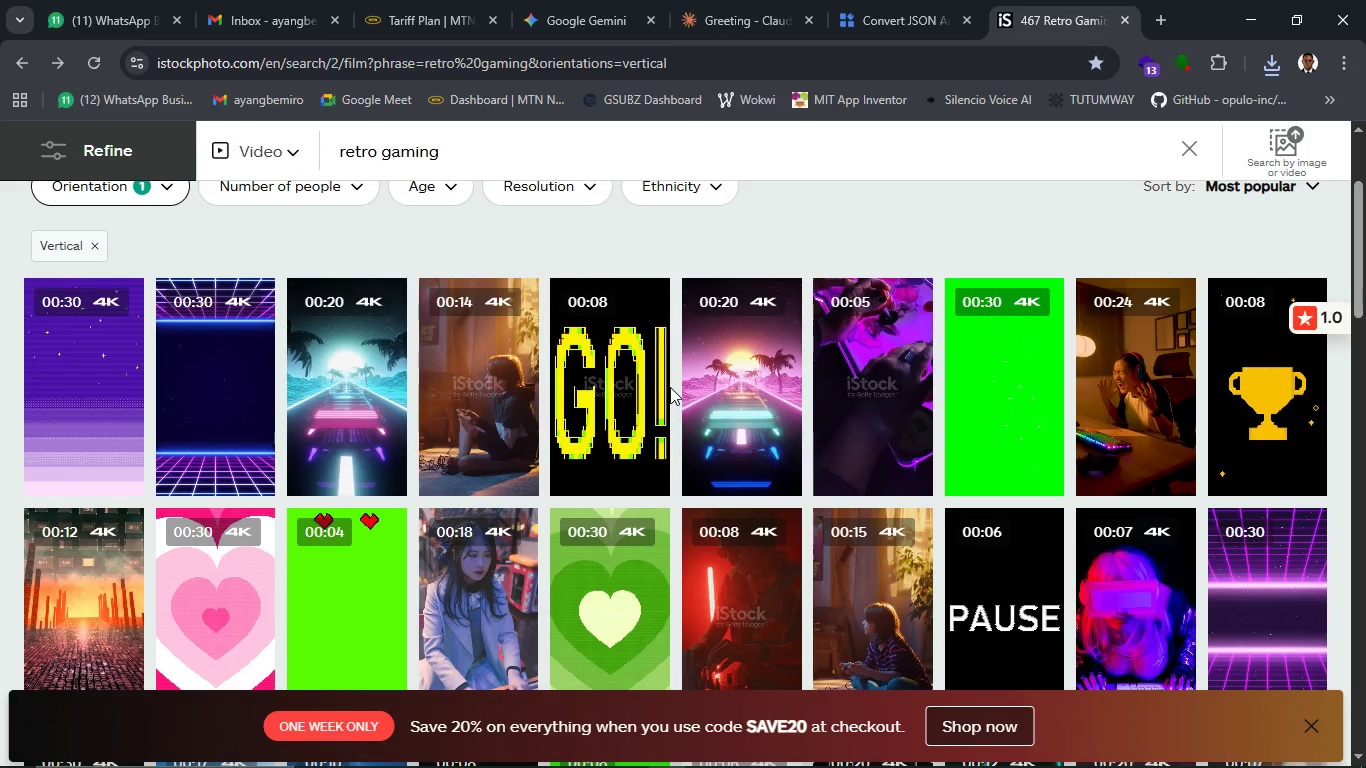 
scroll: coordinate [670, 387], scroll_direction: down, amount: 2.0
 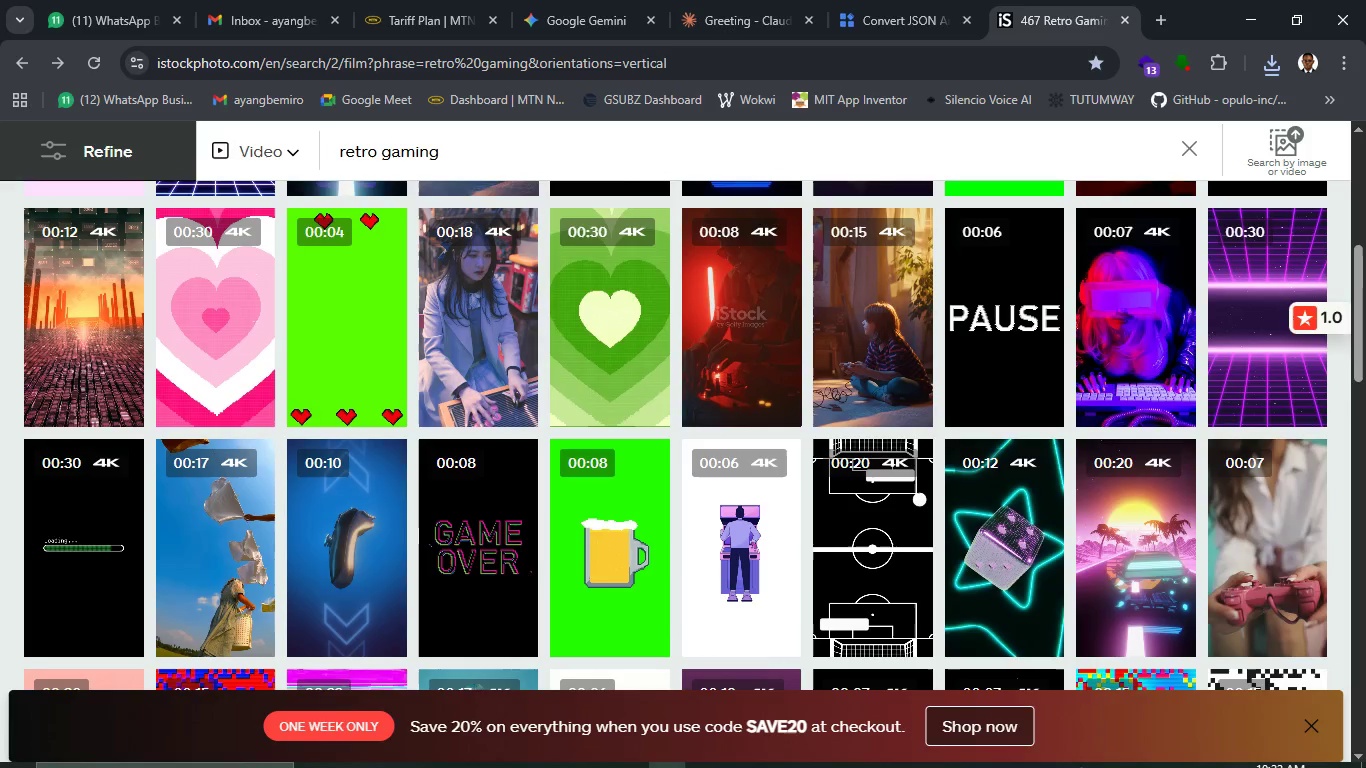 
wait(7.86)
 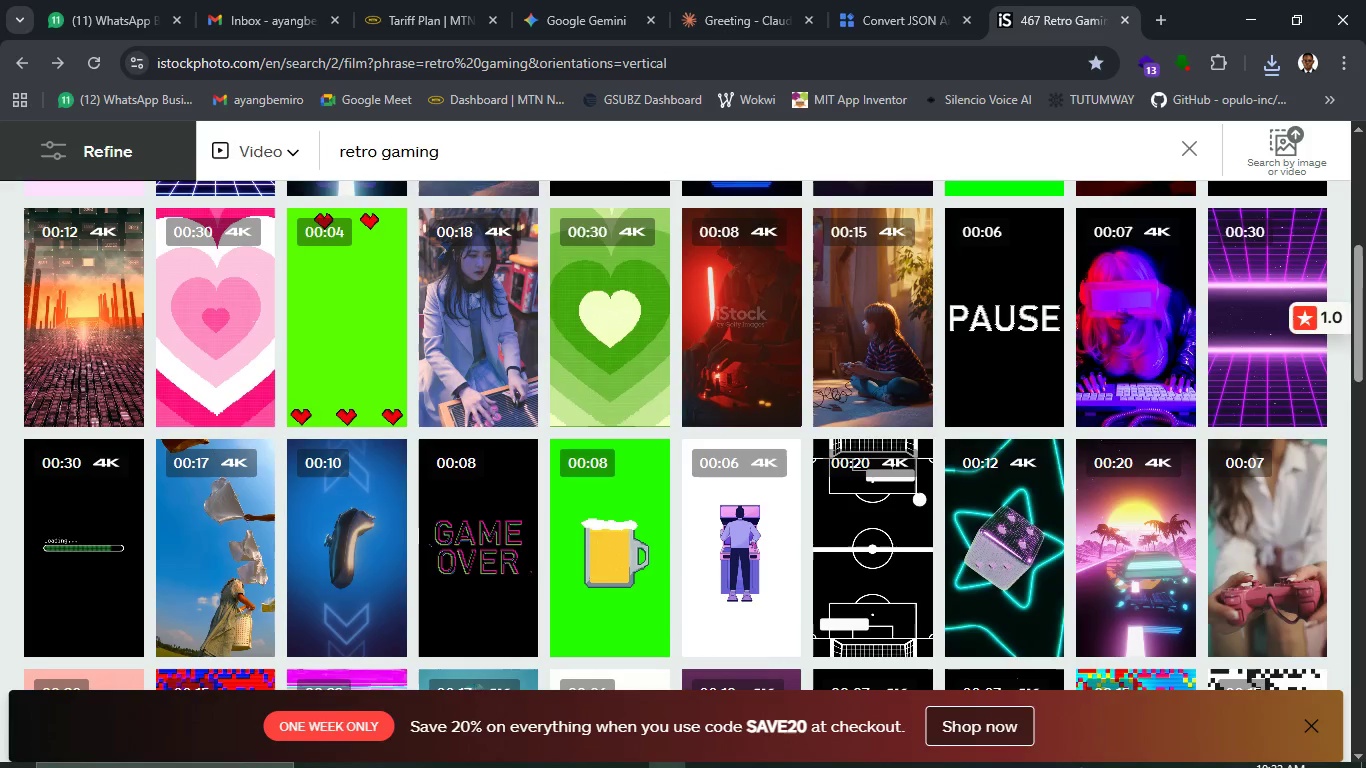 
scroll: coordinate [1125, 560], scroll_direction: up, amount: 8.0
 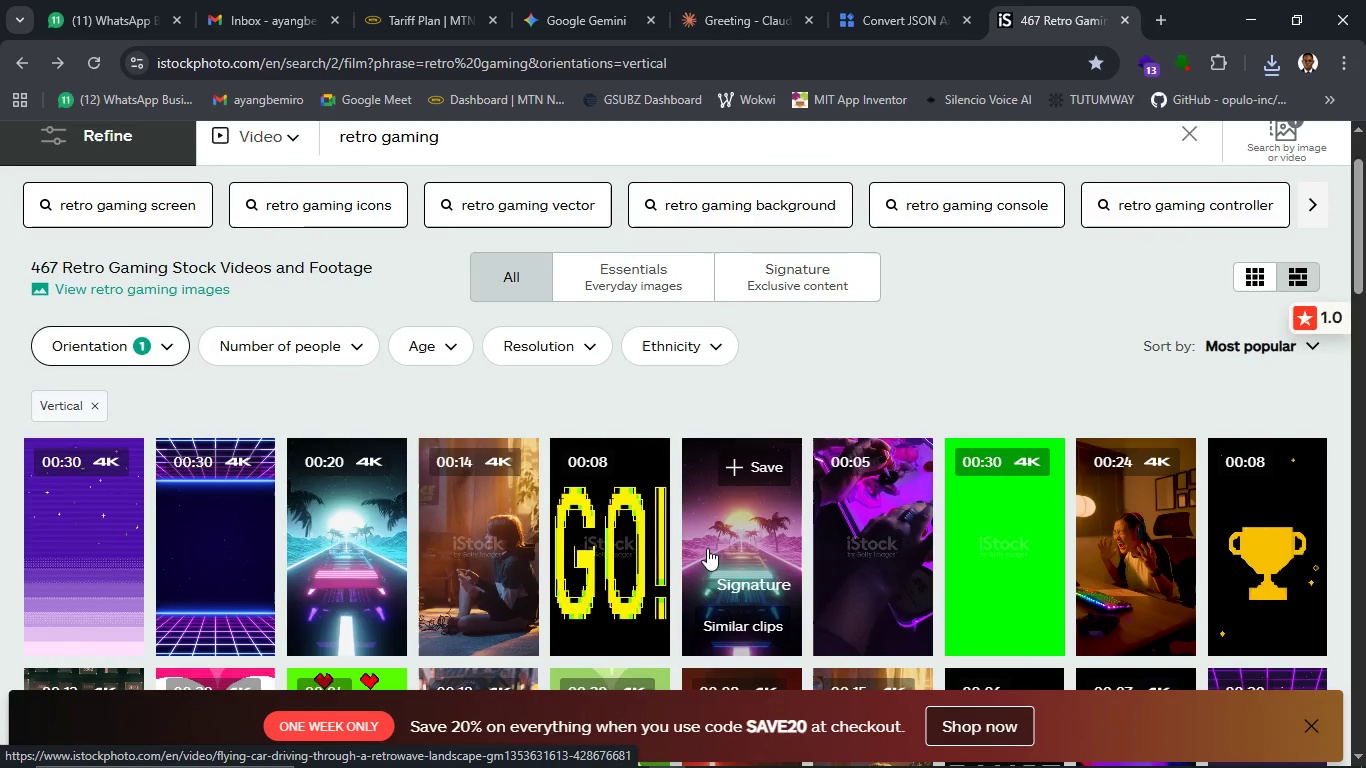 
wait(6.84)
 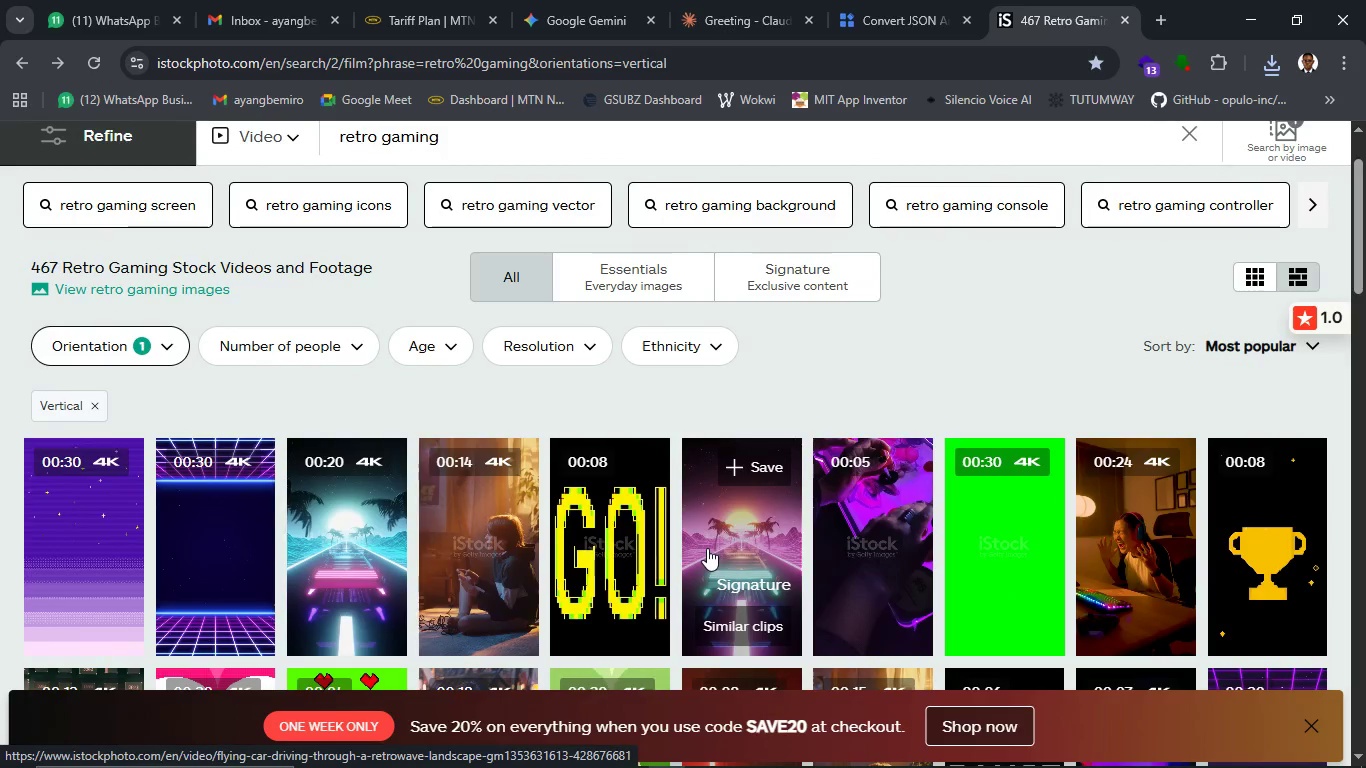 
scroll: coordinate [761, 477], scroll_direction: down, amount: 4.0
 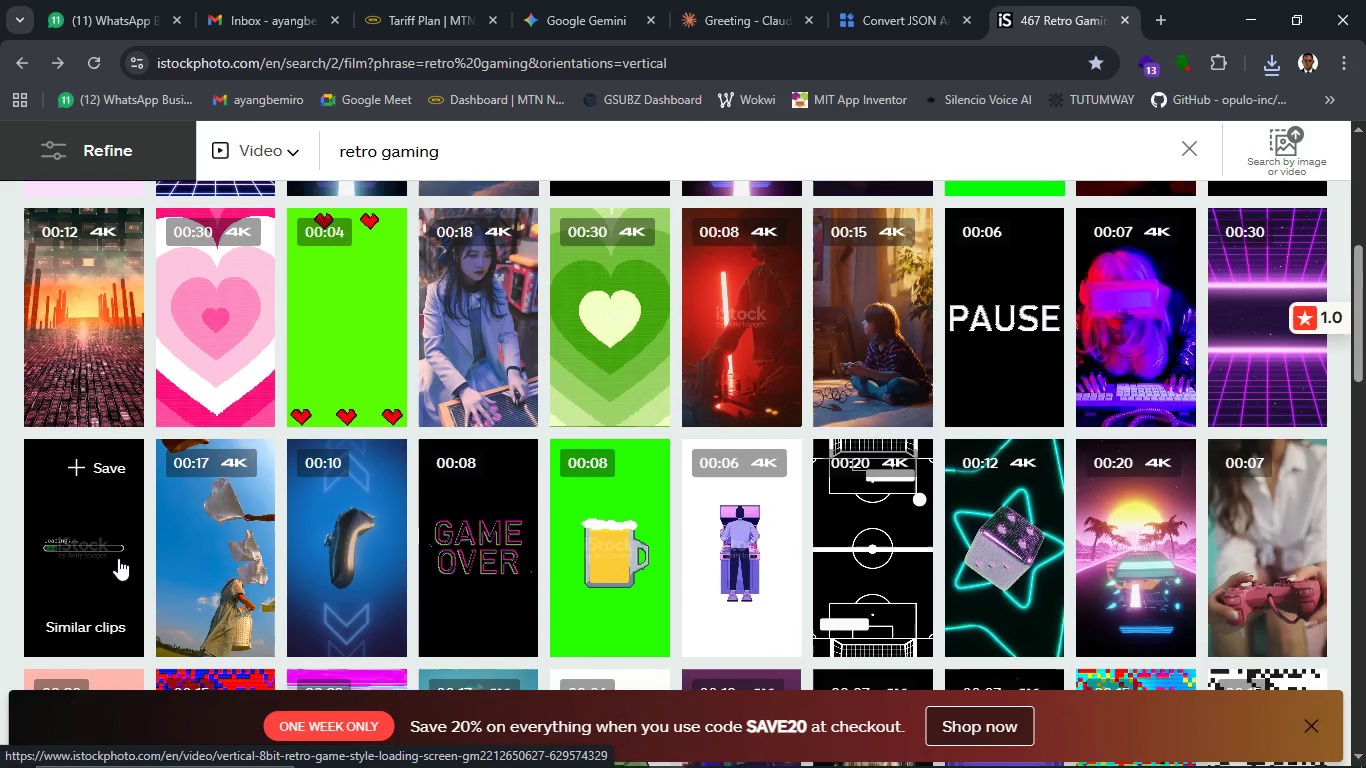 
wait(6.47)
 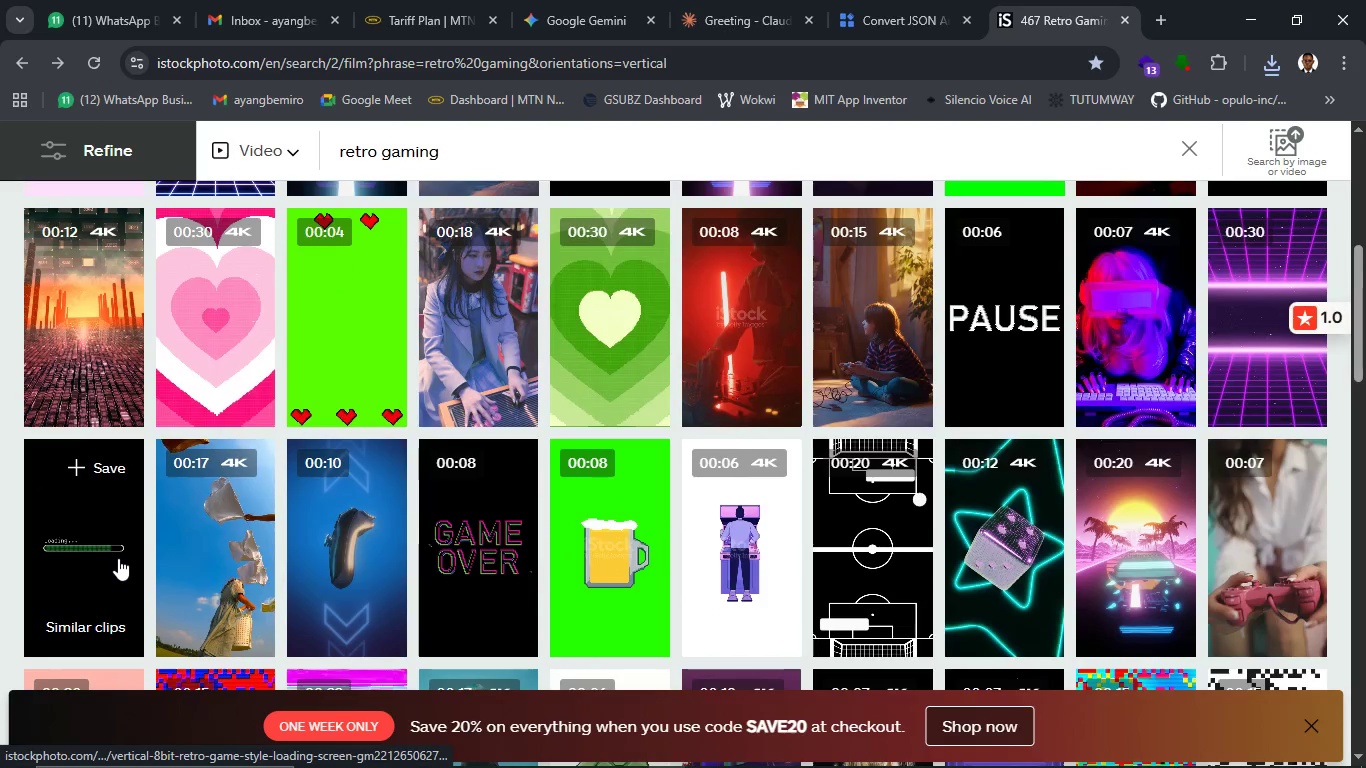 
scroll: coordinate [118, 558], scroll_direction: down, amount: 2.0
 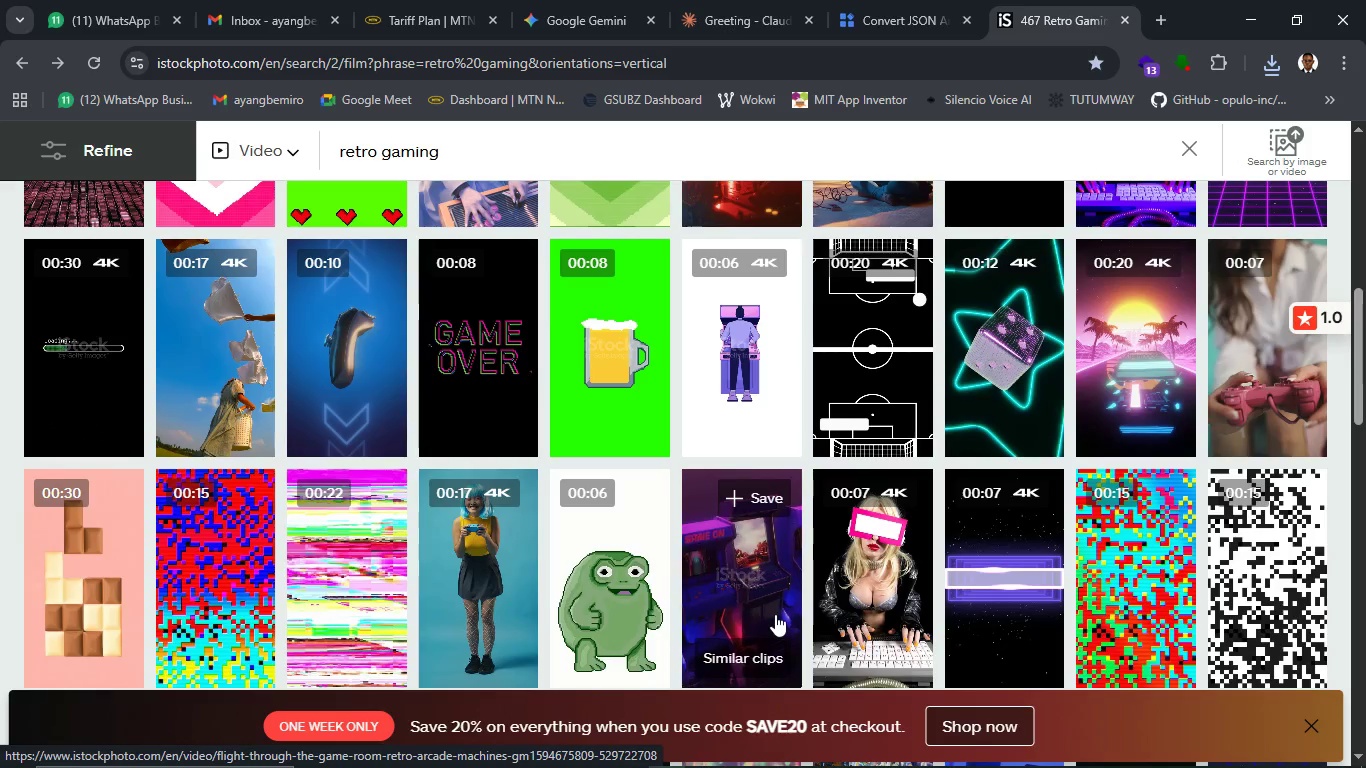 
left_click([770, 604])
 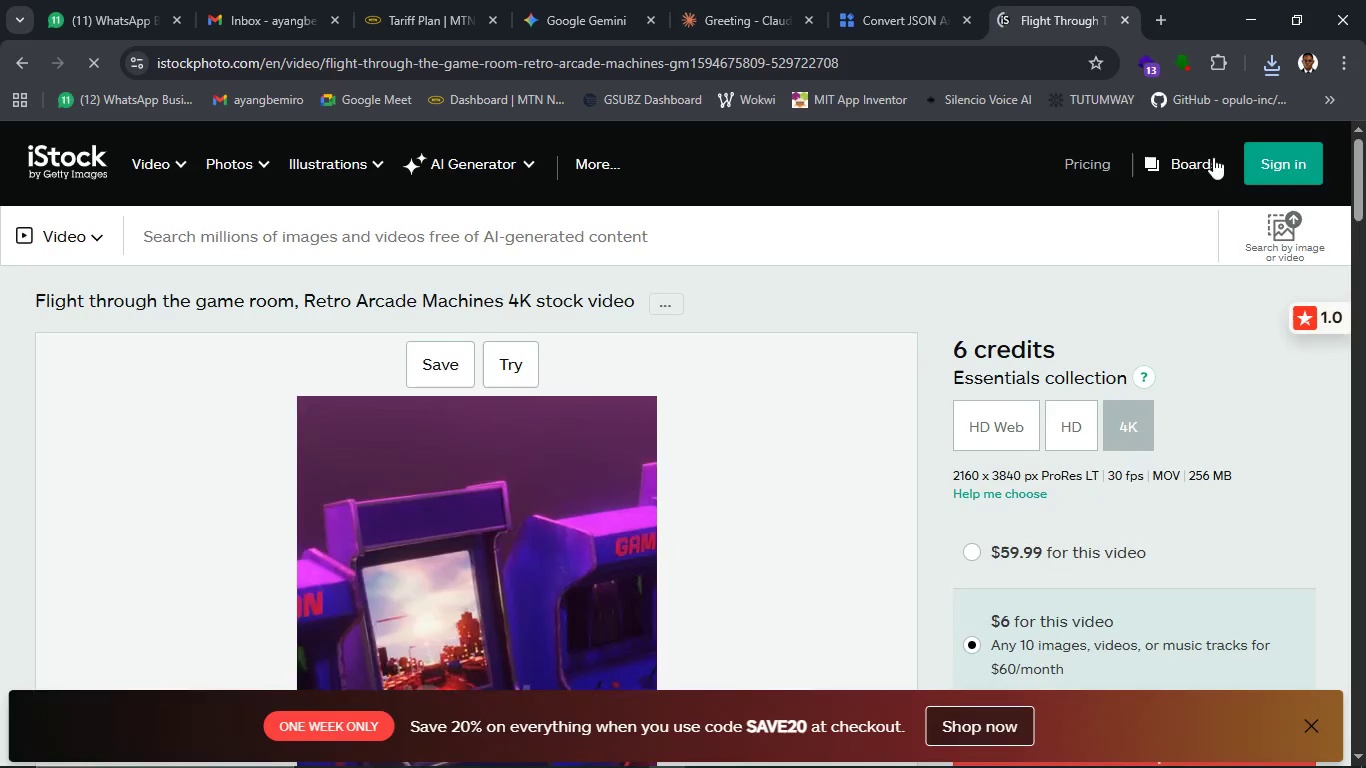 
wait(7.58)
 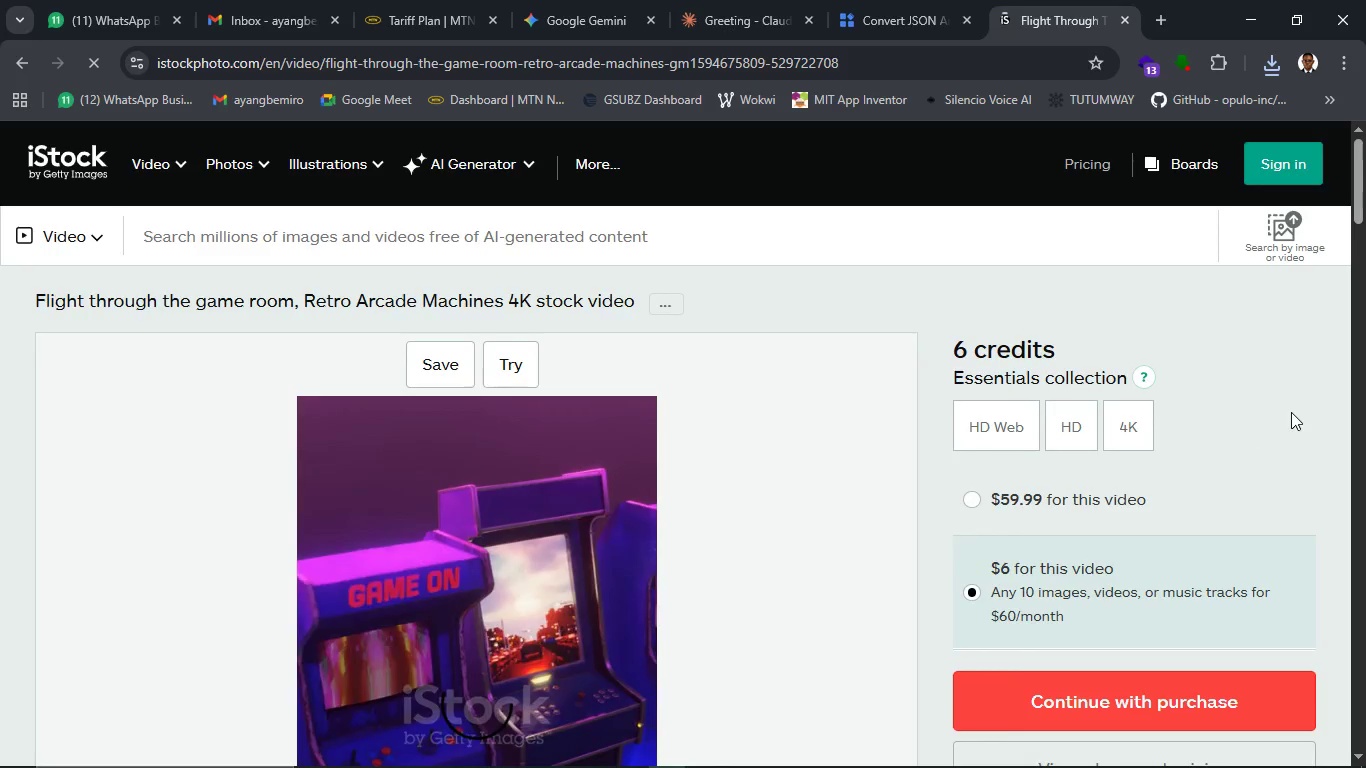 
left_click([1180, 70])
 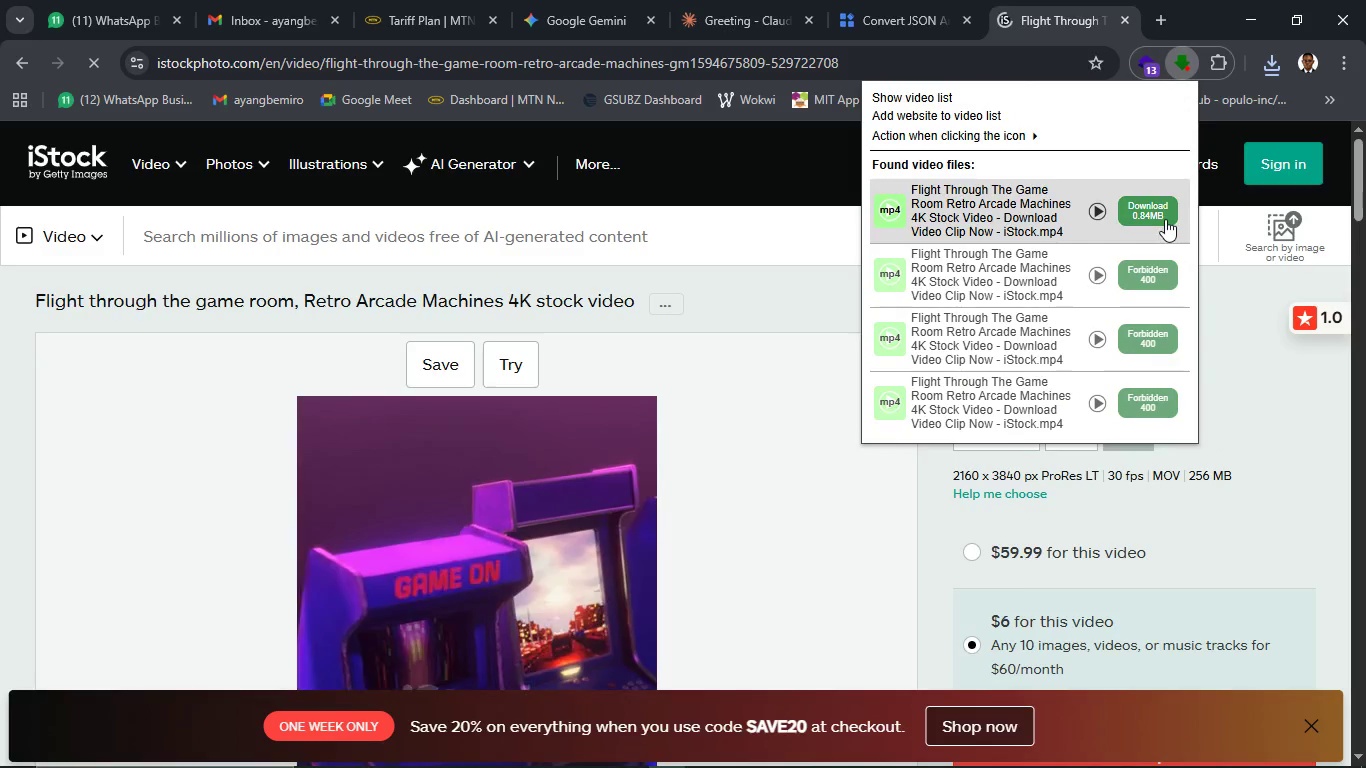 
wait(5.31)
 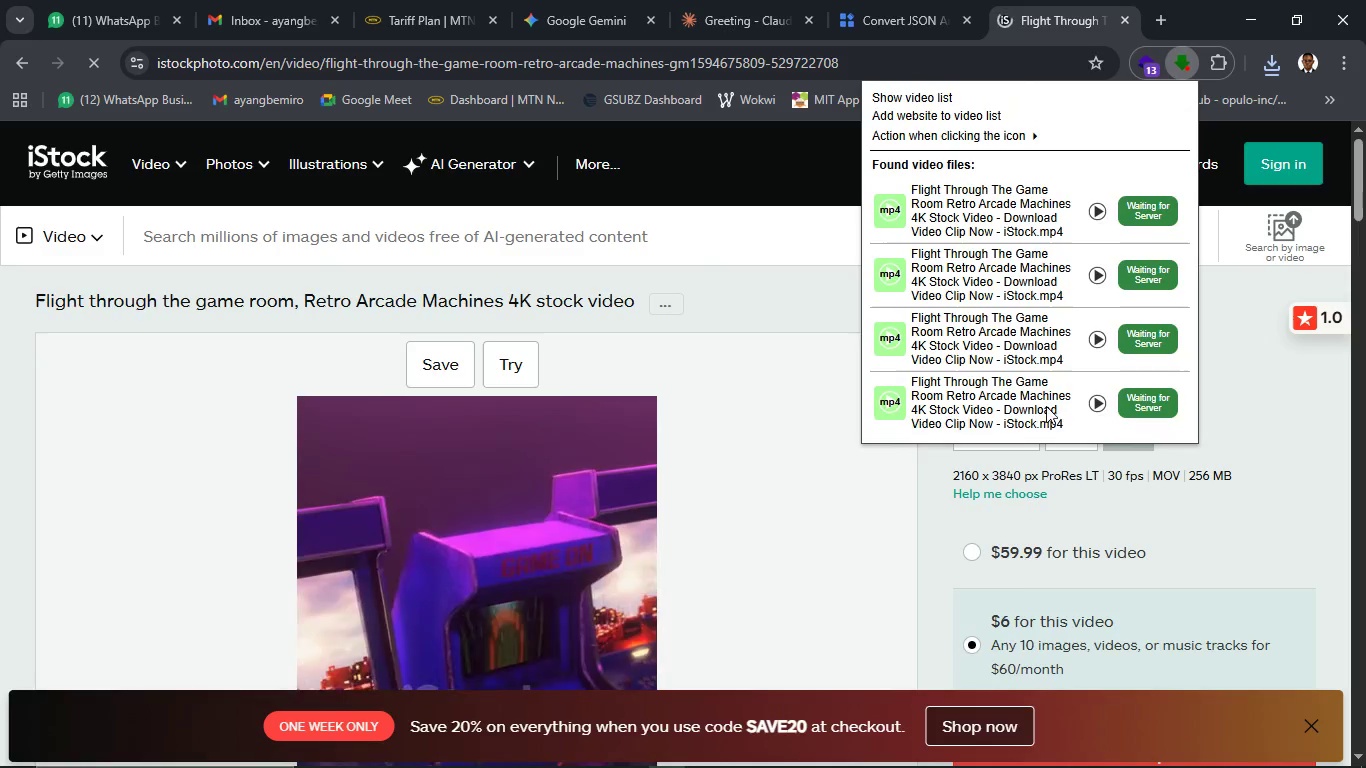 
left_click([1165, 219])
 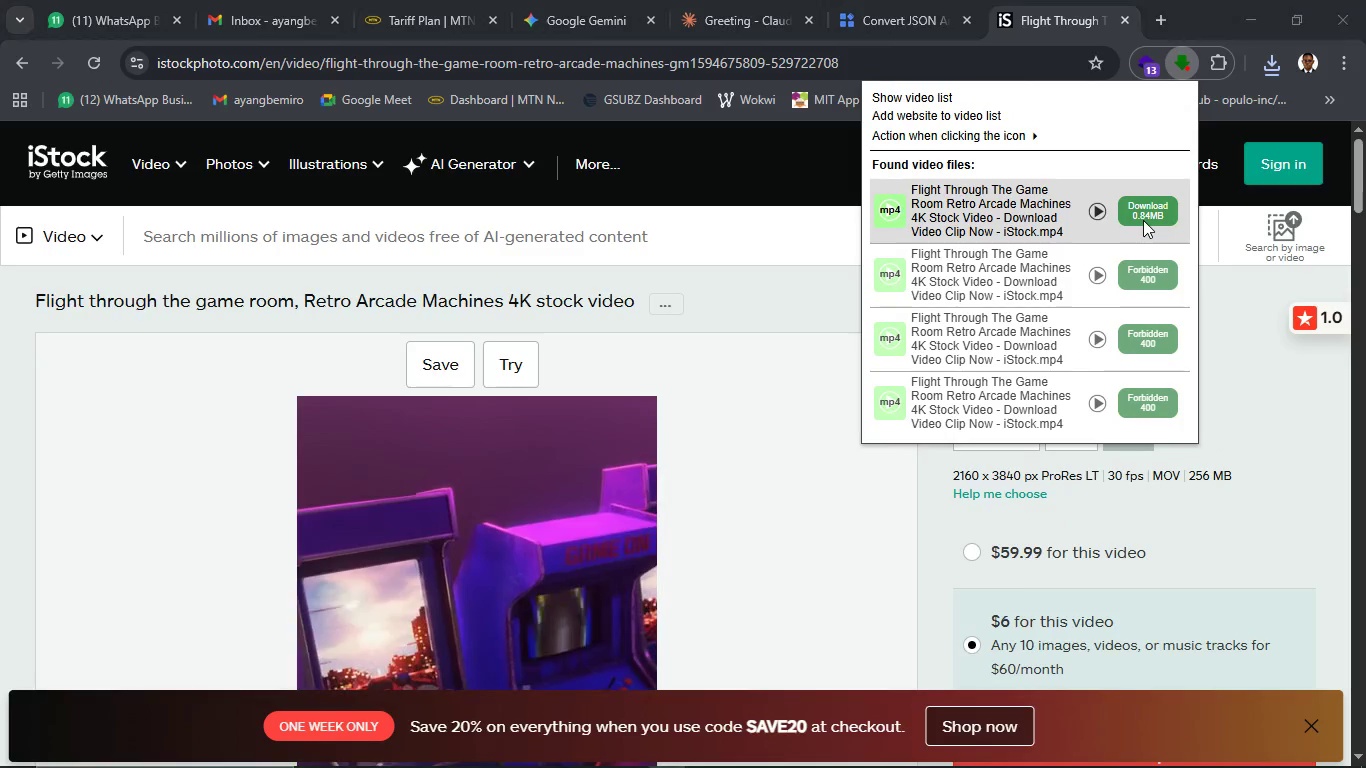 
wait(6.09)
 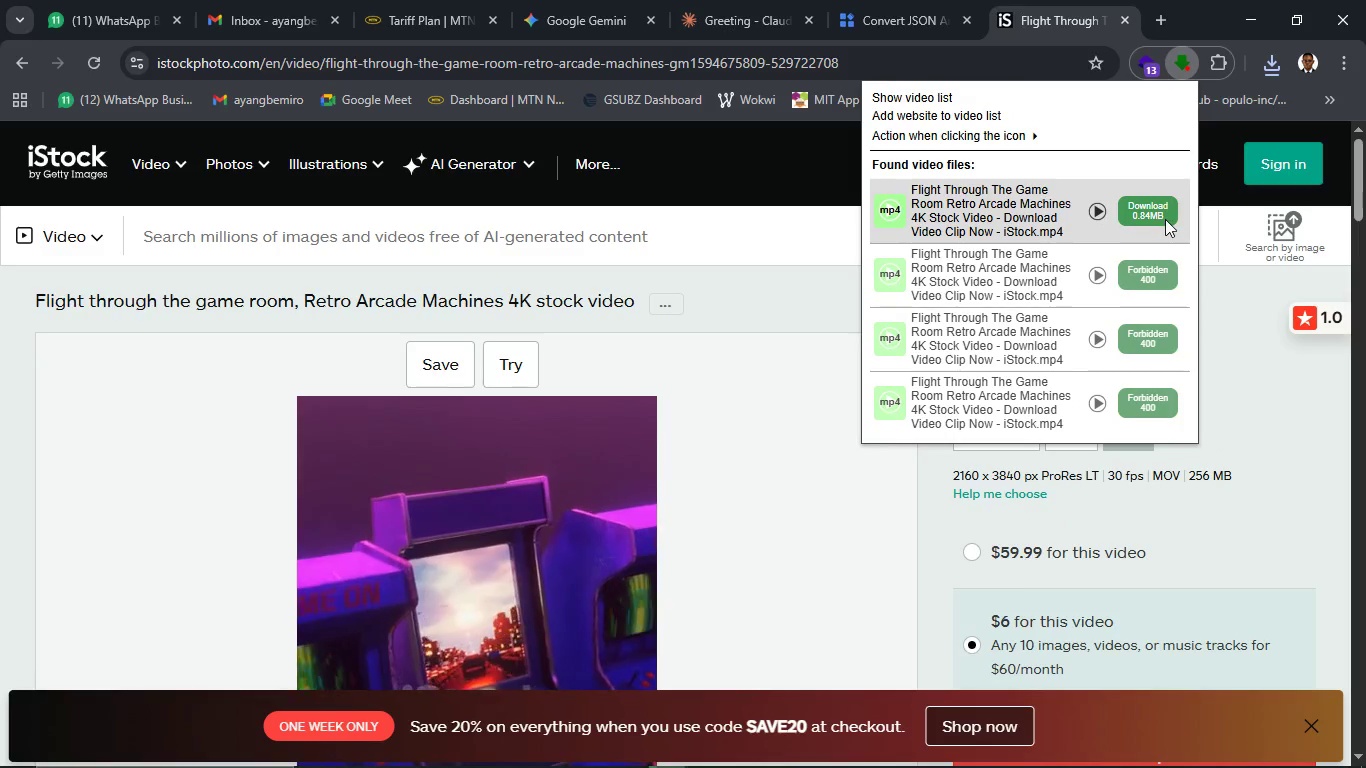 
type(arcade)
 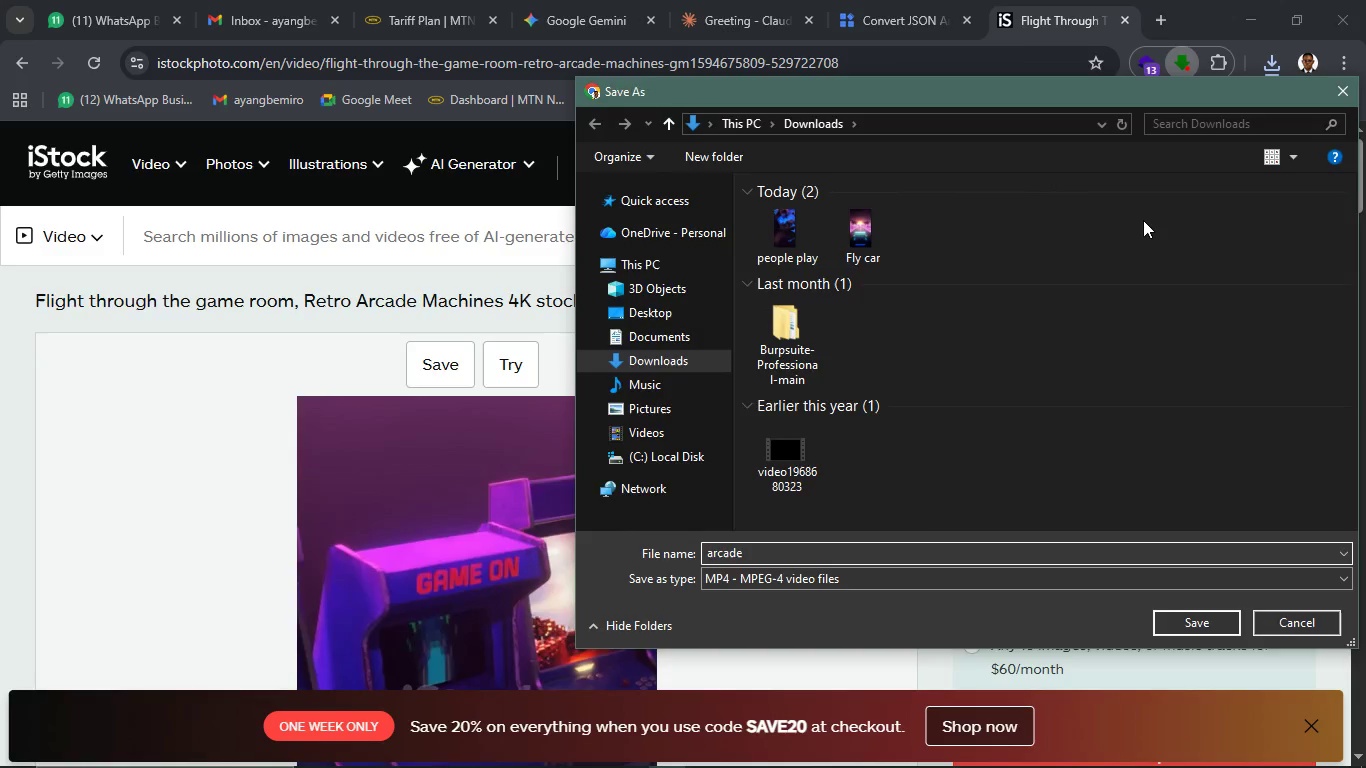 
key(Enter)
 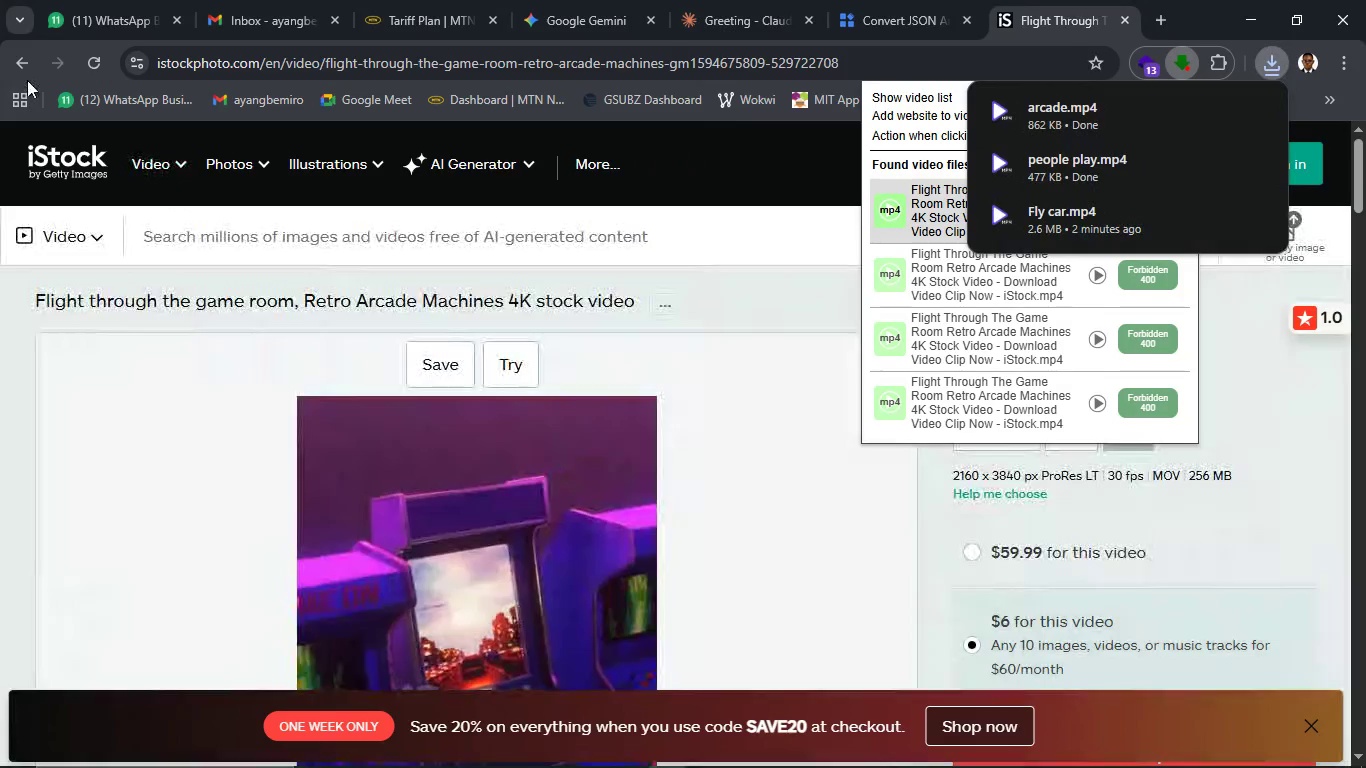 
left_click([24, 66])
 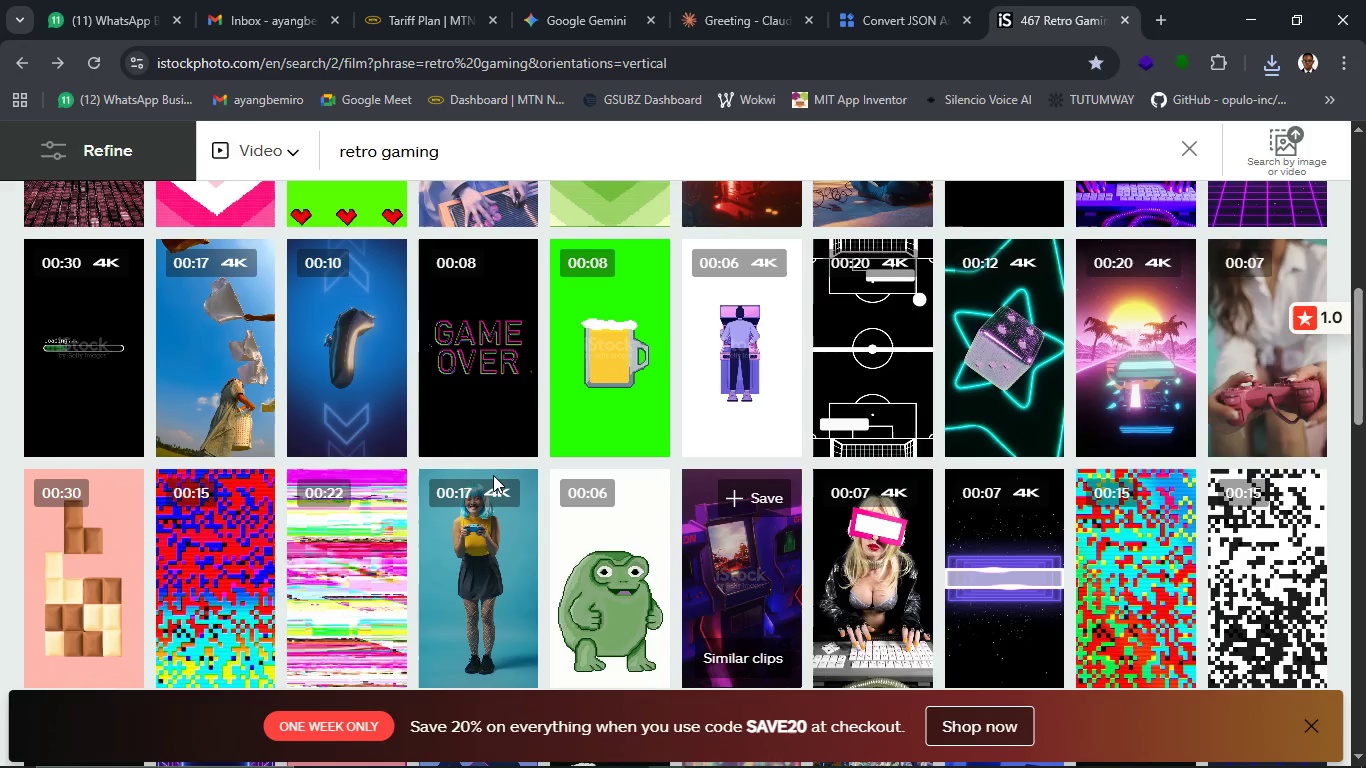 
scroll: coordinate [594, 457], scroll_direction: down, amount: 6.0
 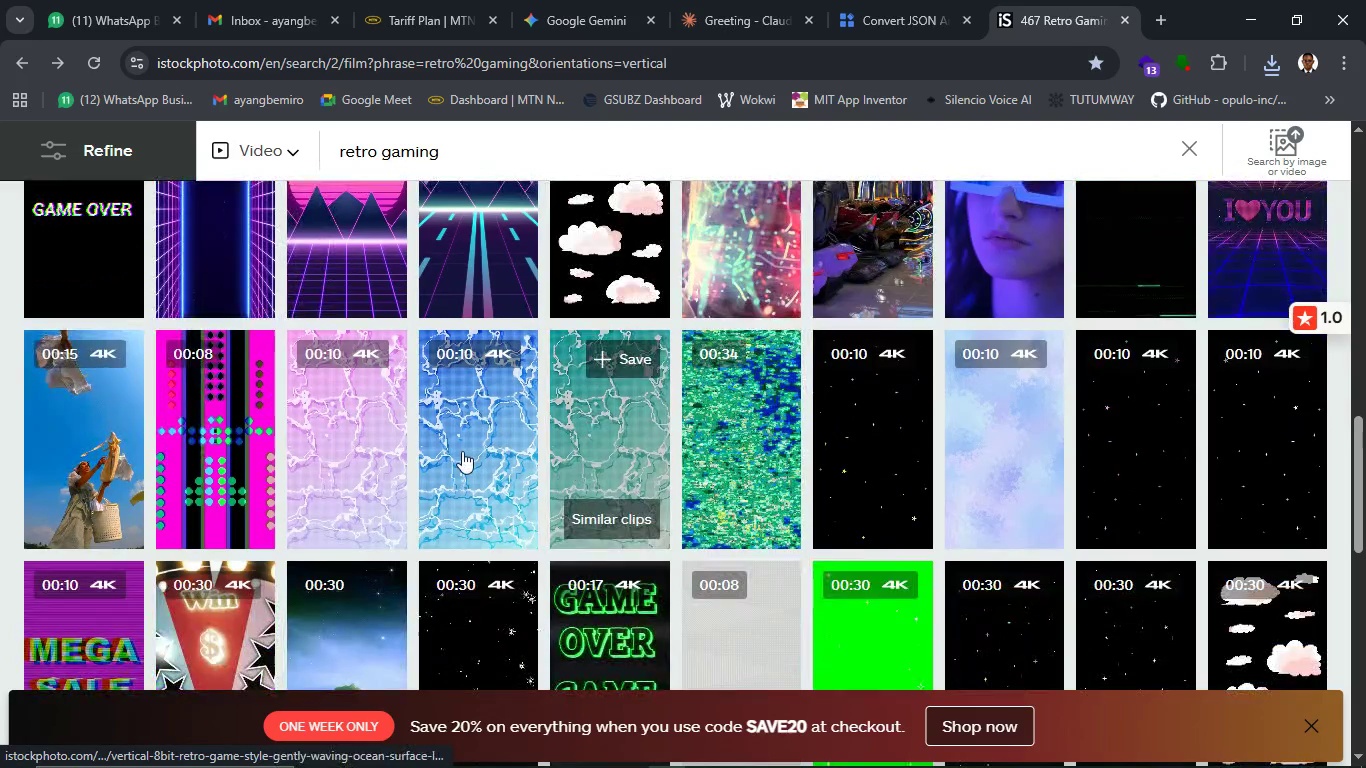 
mouse_move([232, 429])
 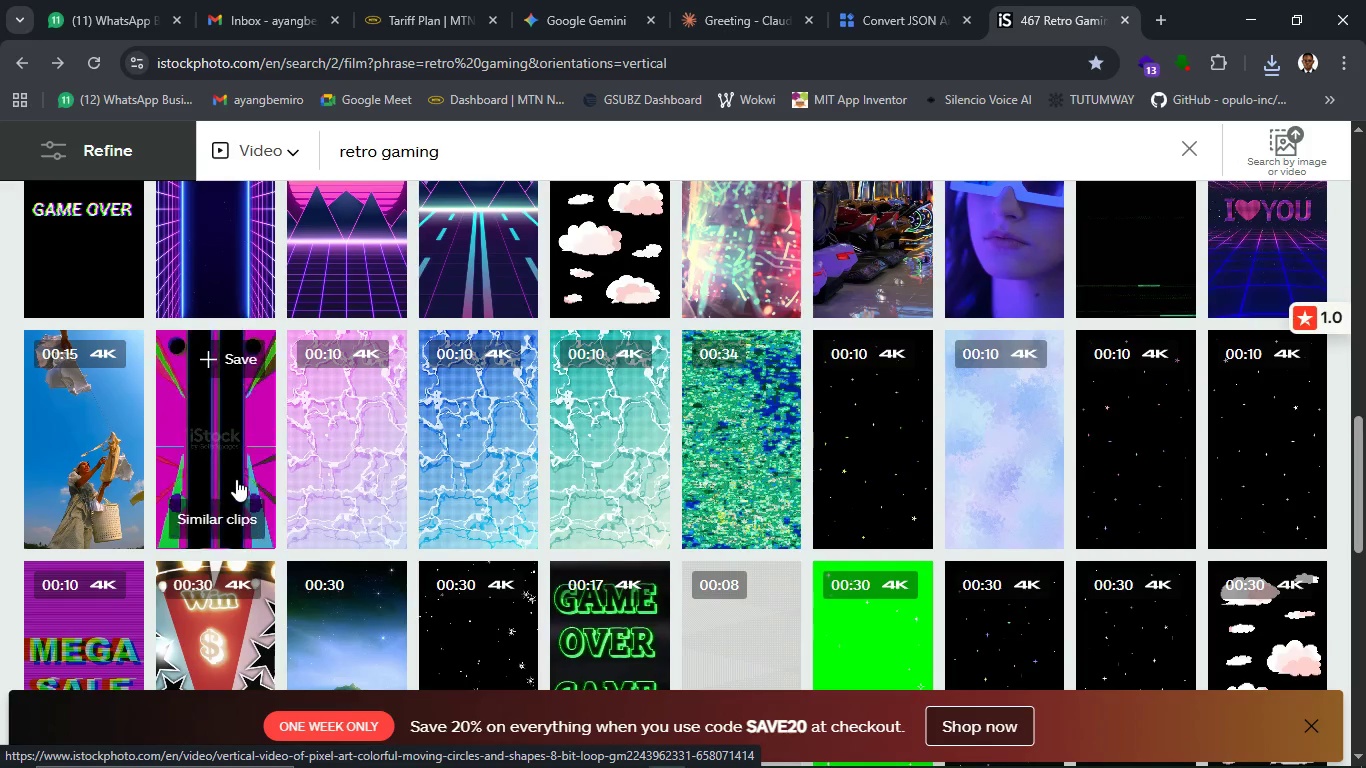 
wait(15.77)
 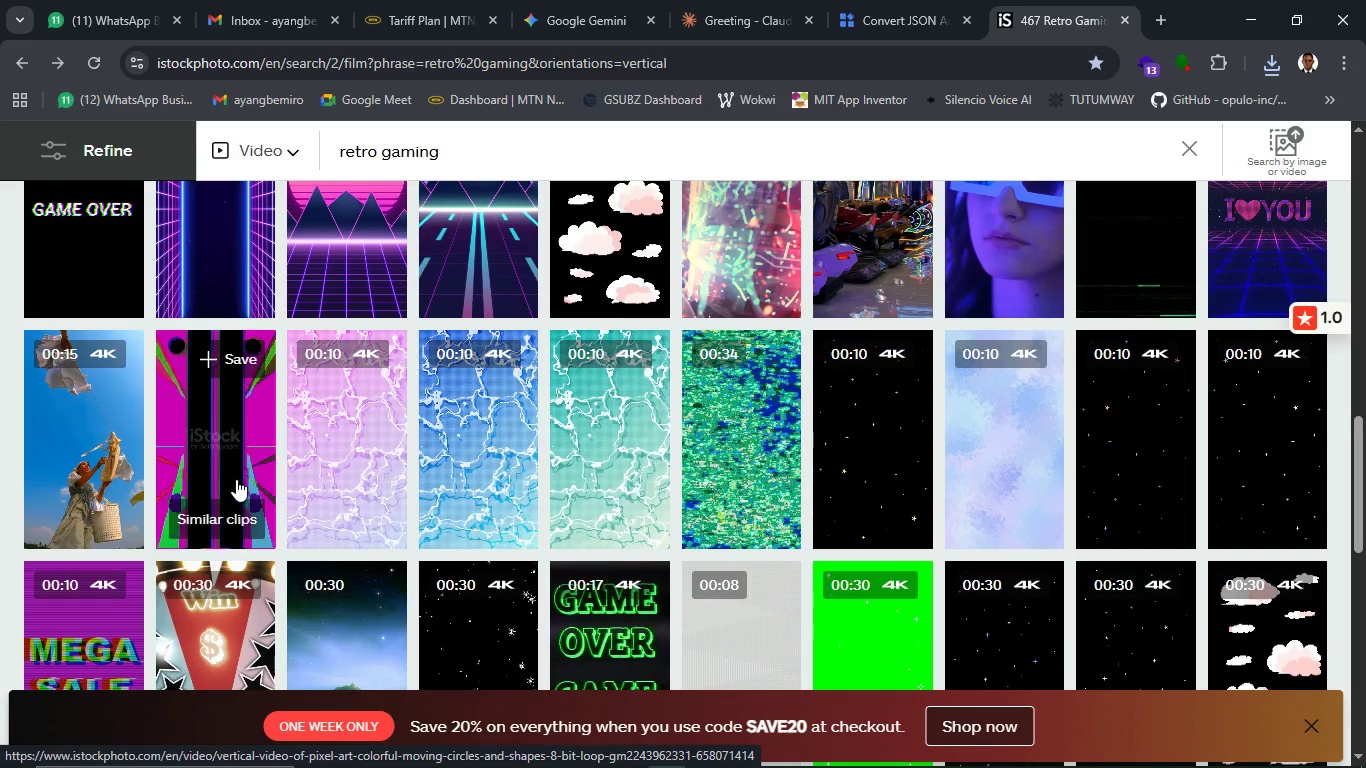 
scroll: coordinate [236, 479], scroll_direction: down, amount: 3.0
 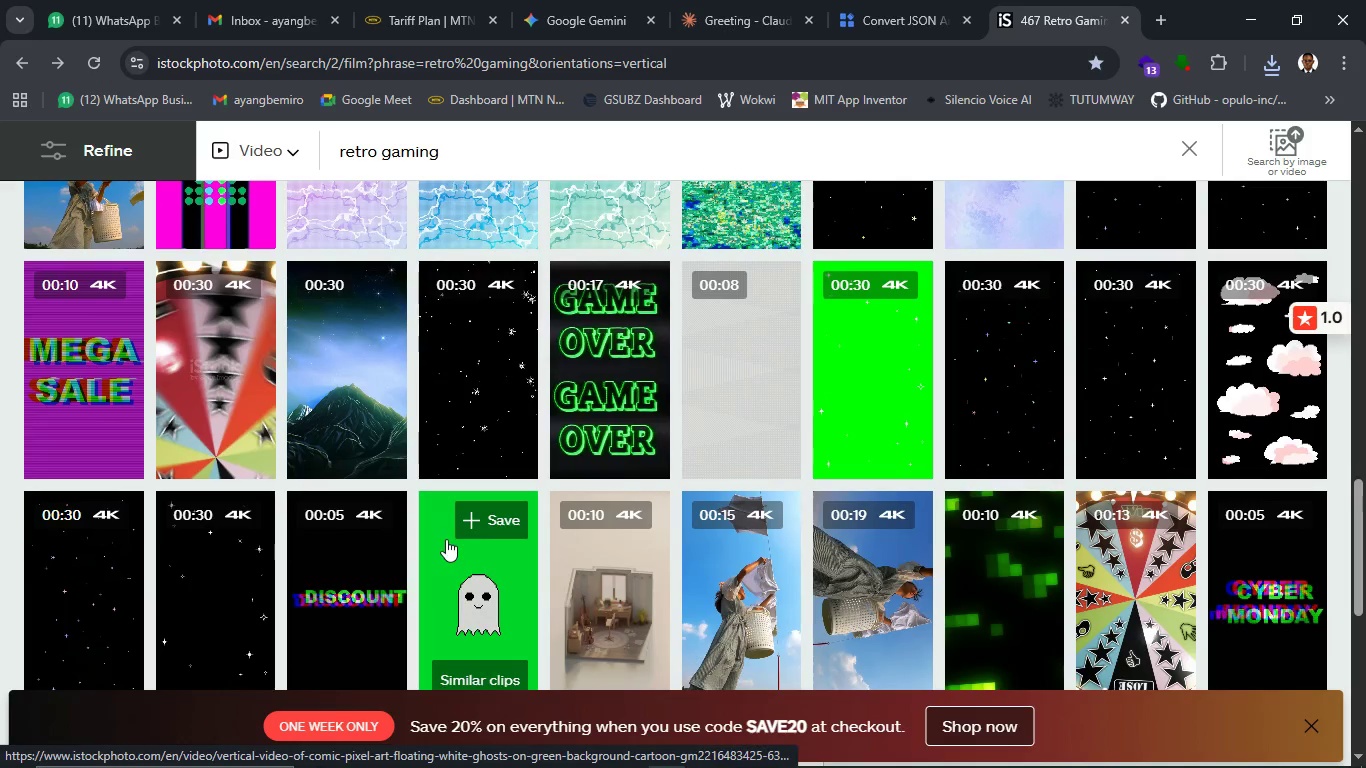 
wait(10.14)
 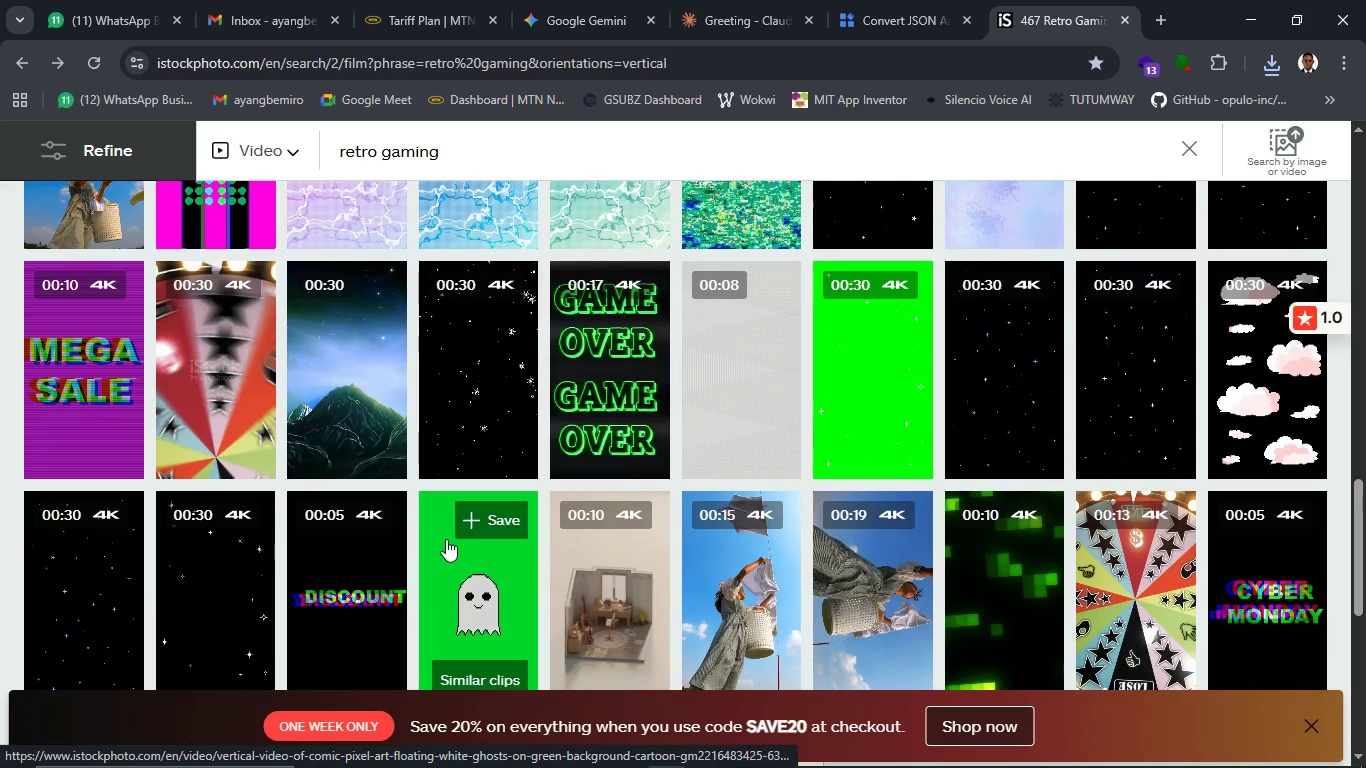 
scroll: coordinate [492, 445], scroll_direction: down, amount: 2.0
 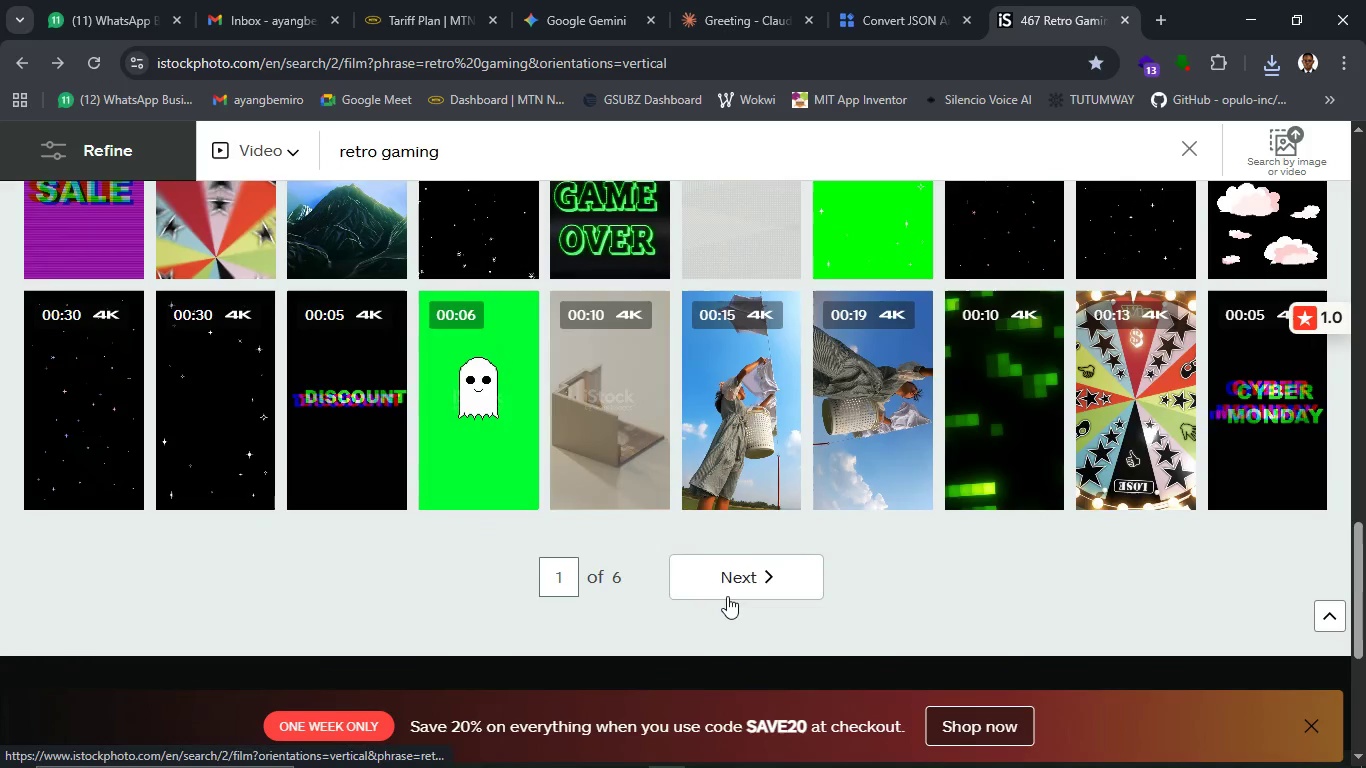 
left_click([727, 596])
 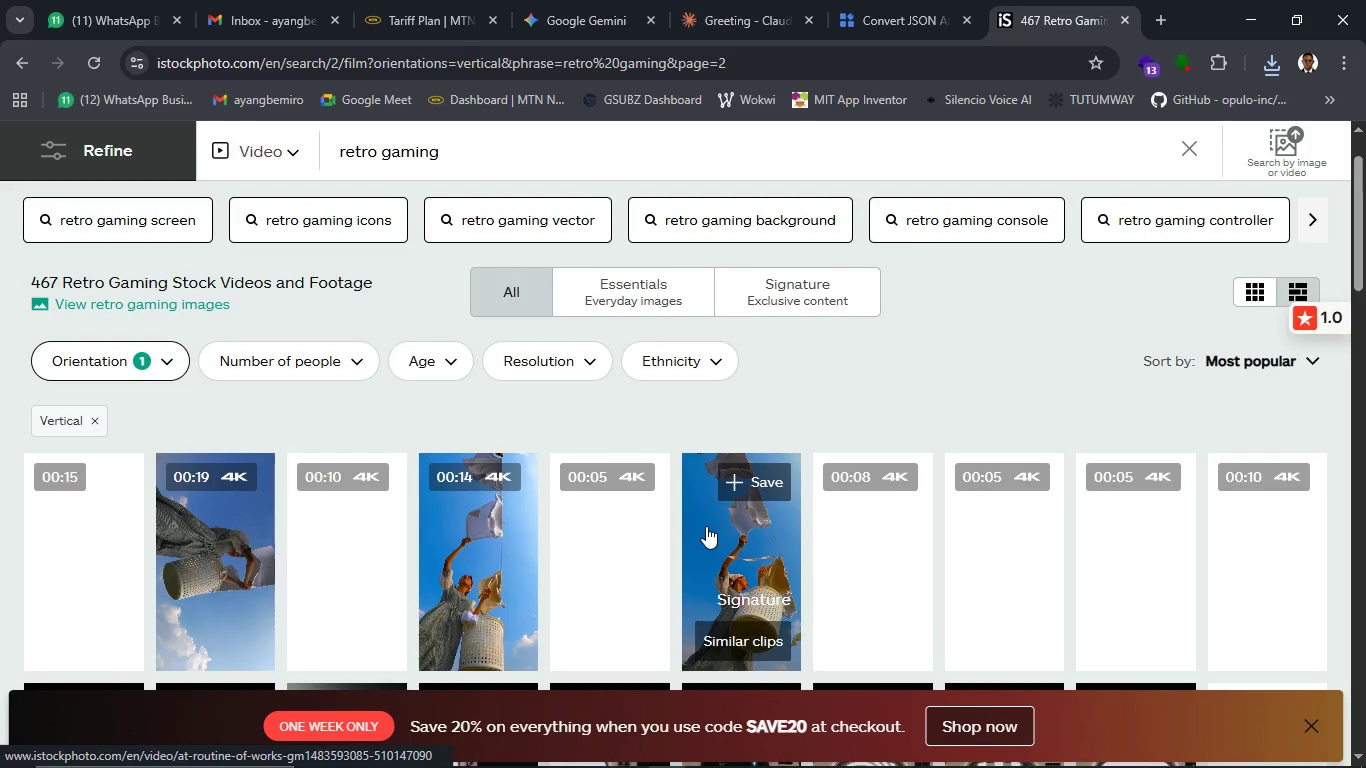 
scroll: coordinate [608, 505], scroll_direction: down, amount: 12.0
 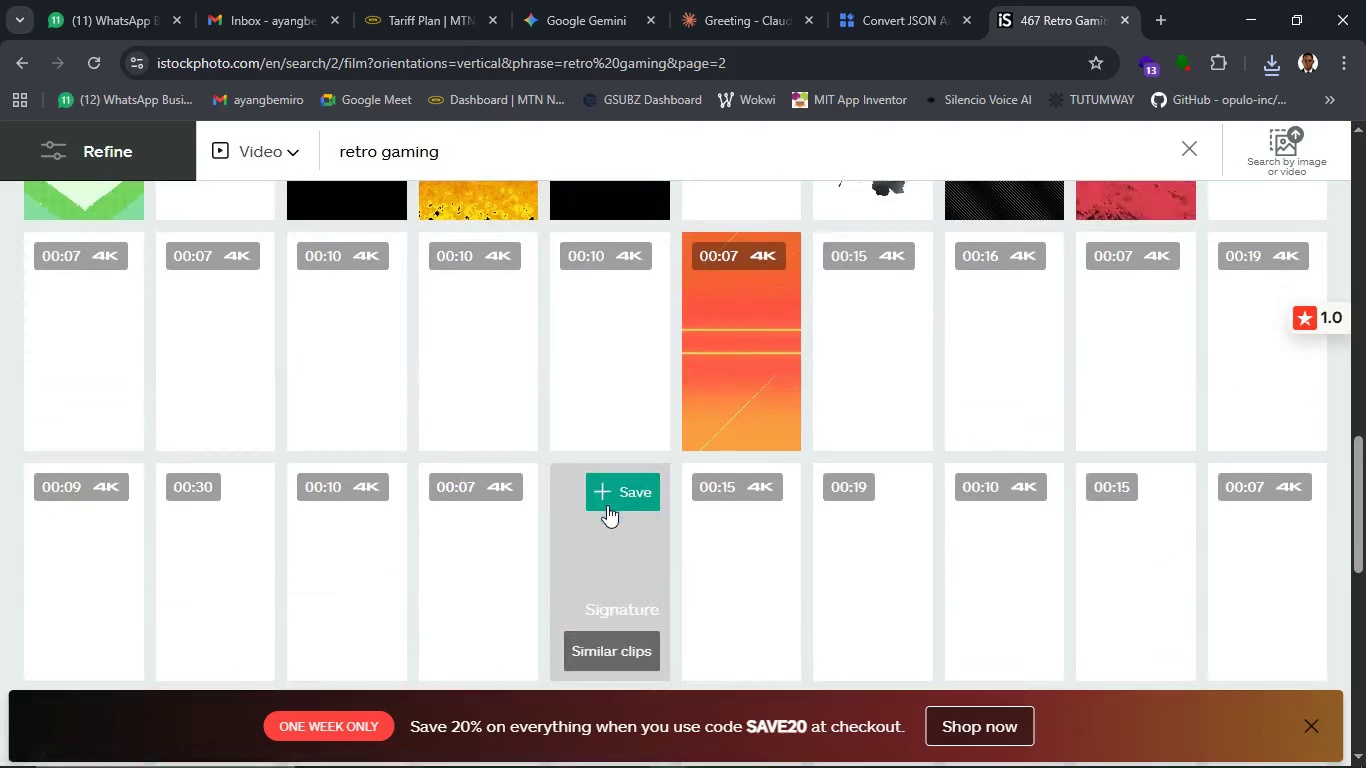 
scroll: coordinate [626, 470], scroll_direction: down, amount: 6.0
 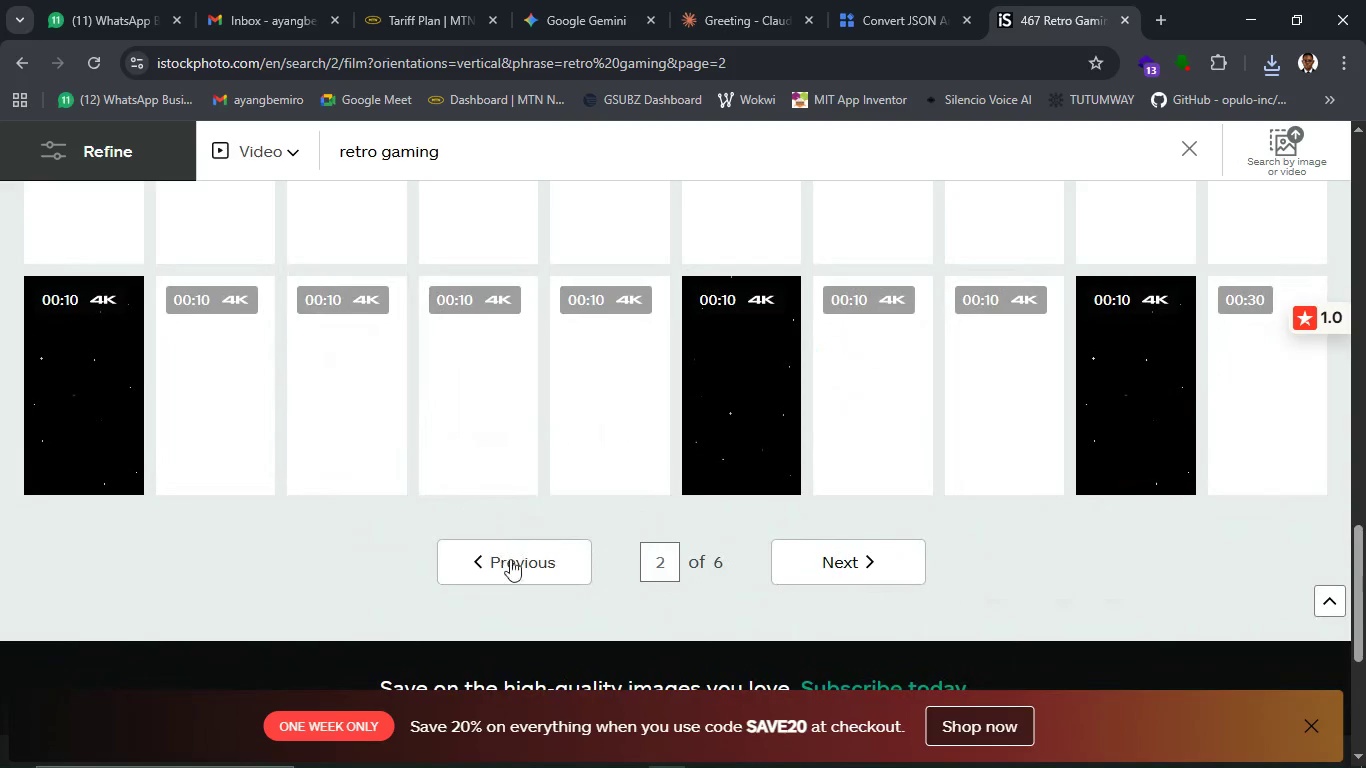 
left_click([510, 559])
 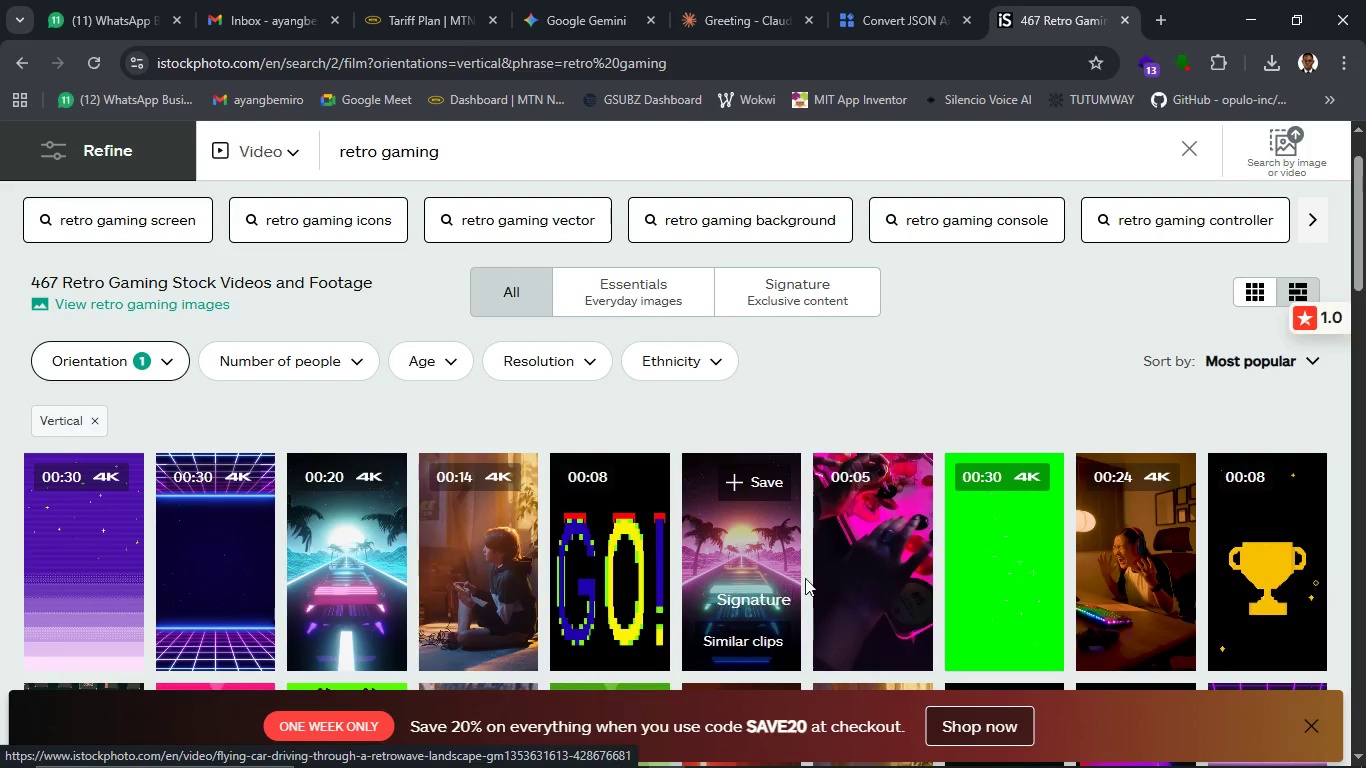 
wait(12.53)
 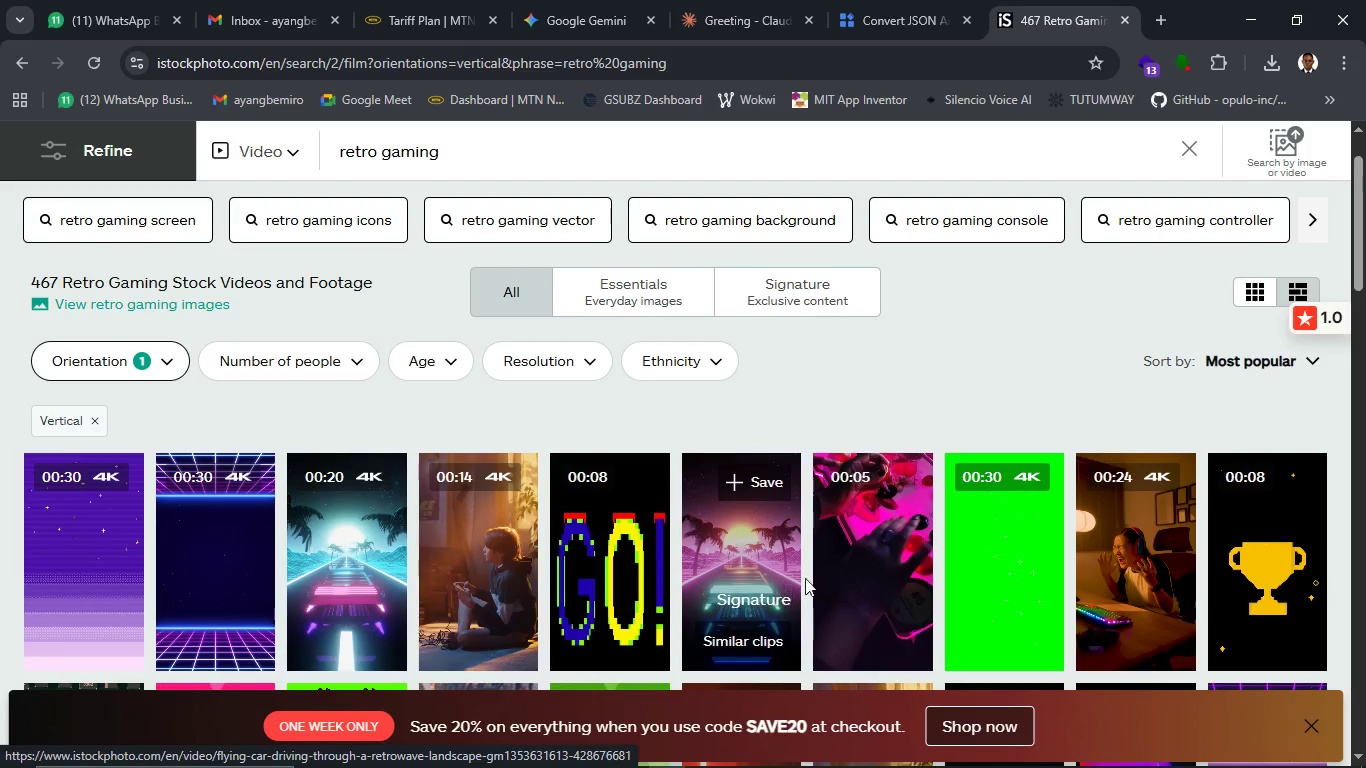 
scroll: coordinate [858, 575], scroll_direction: down, amount: 2.0
 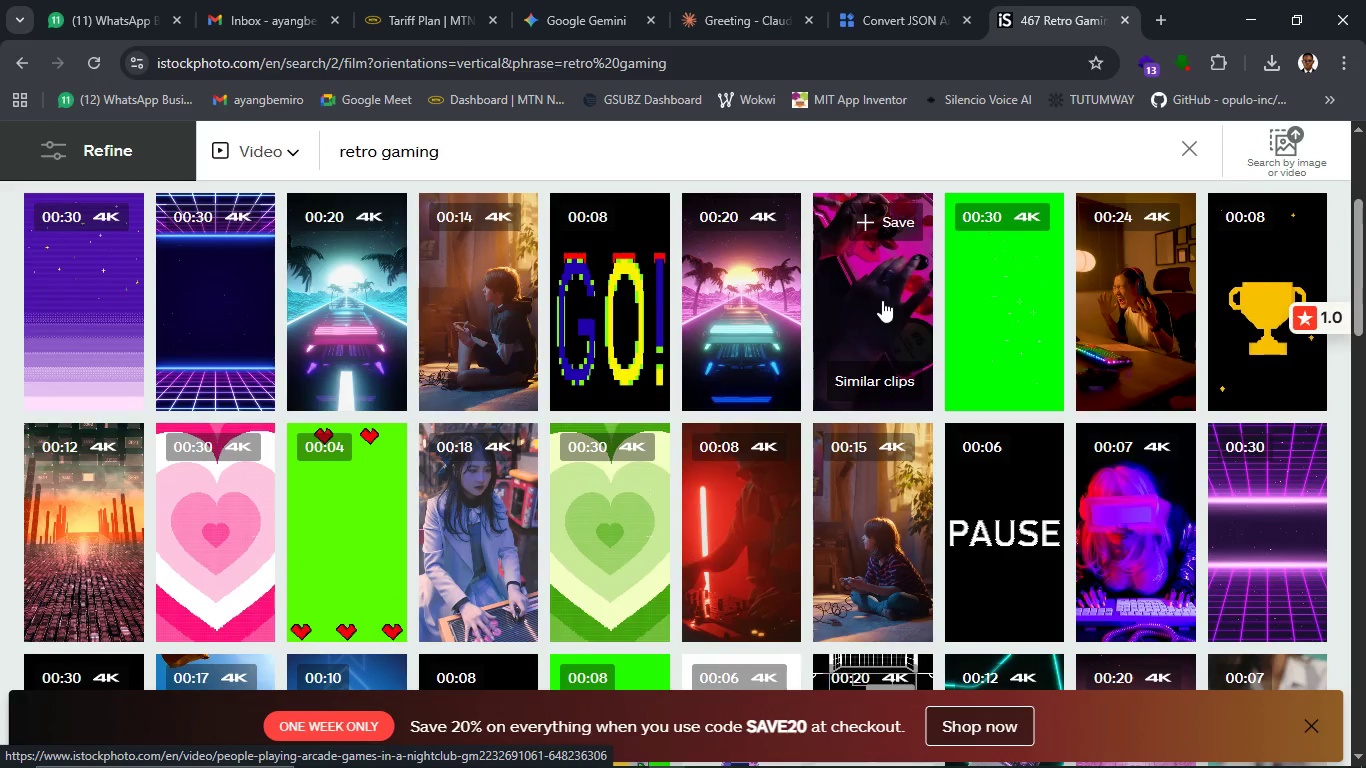 
scroll: coordinate [882, 300], scroll_direction: up, amount: 2.0
 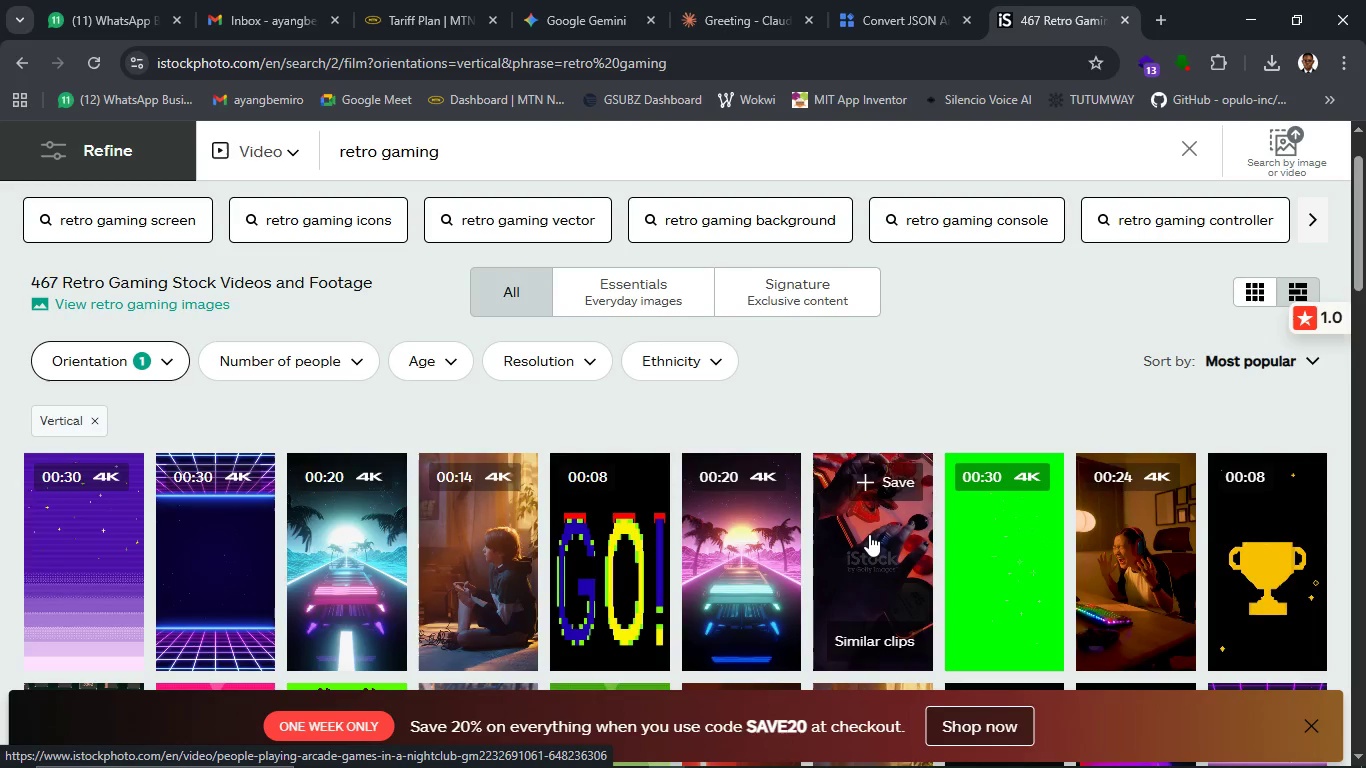 
scroll: coordinate [869, 534], scroll_direction: down, amount: 7.0
 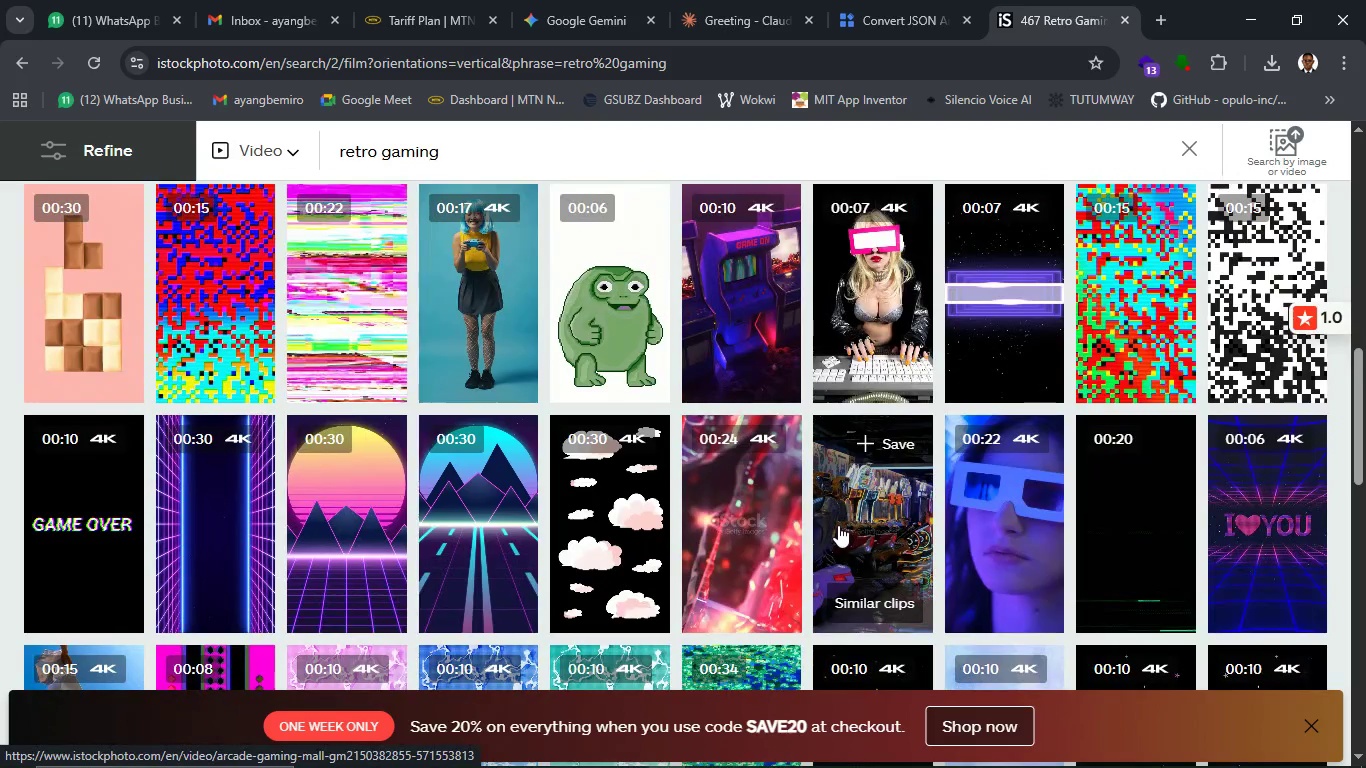 
wait(5.88)
 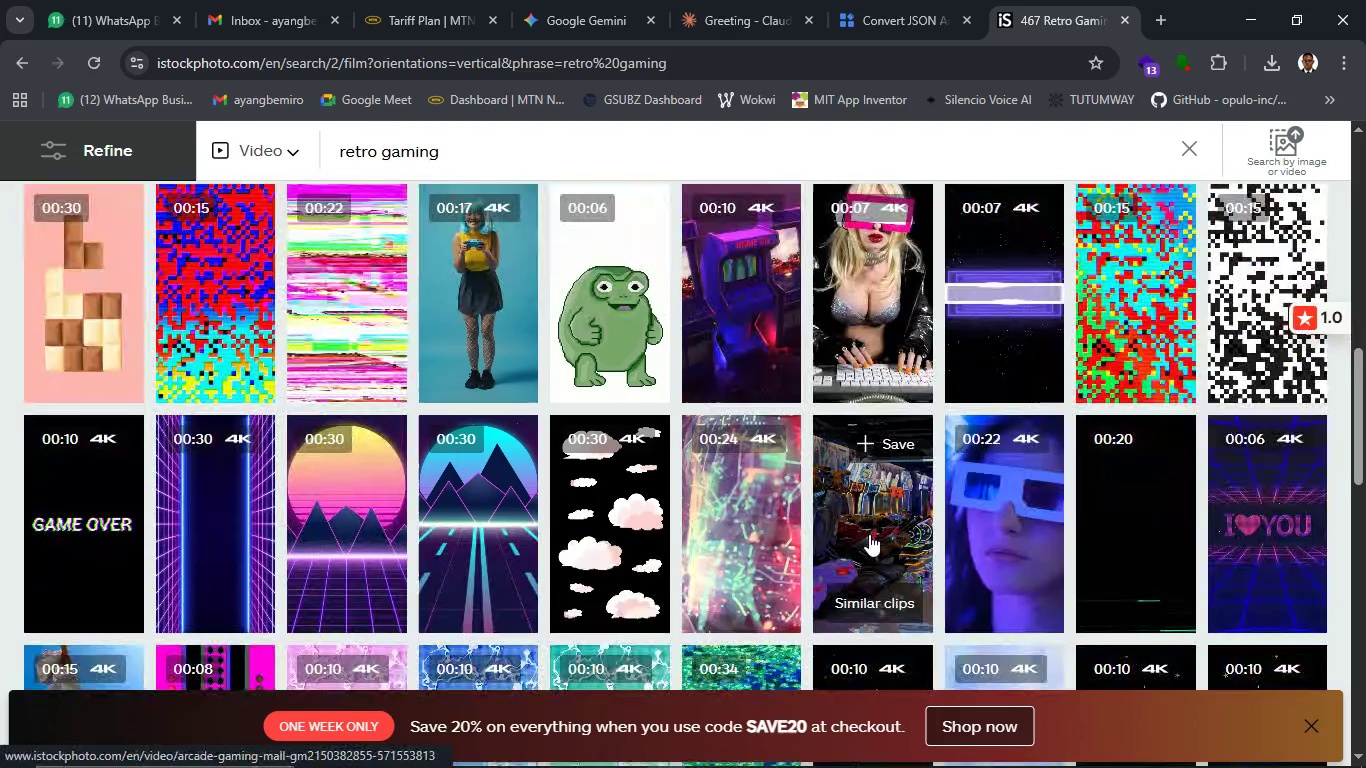 
scroll: coordinate [838, 525], scroll_direction: down, amount: 4.0
 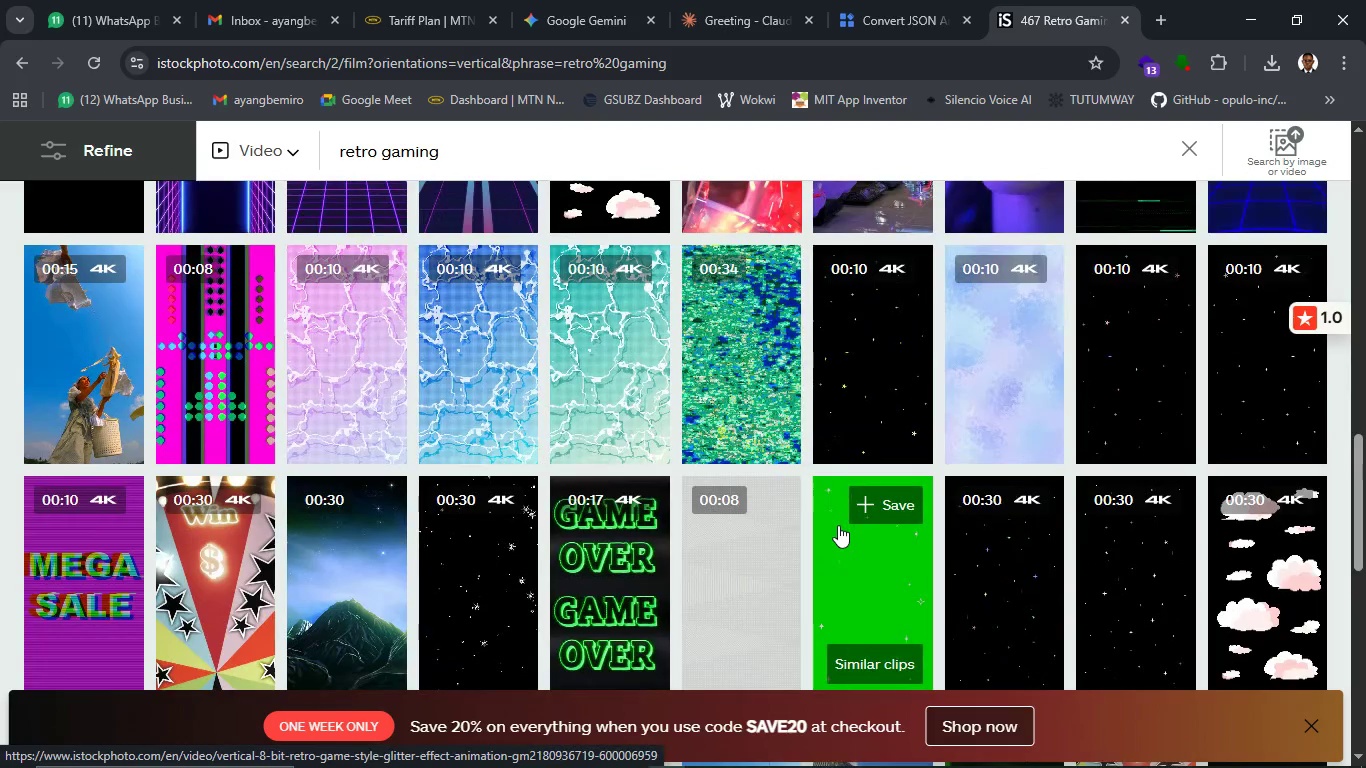 
scroll: coordinate [838, 525], scroll_direction: up, amount: 15.0
 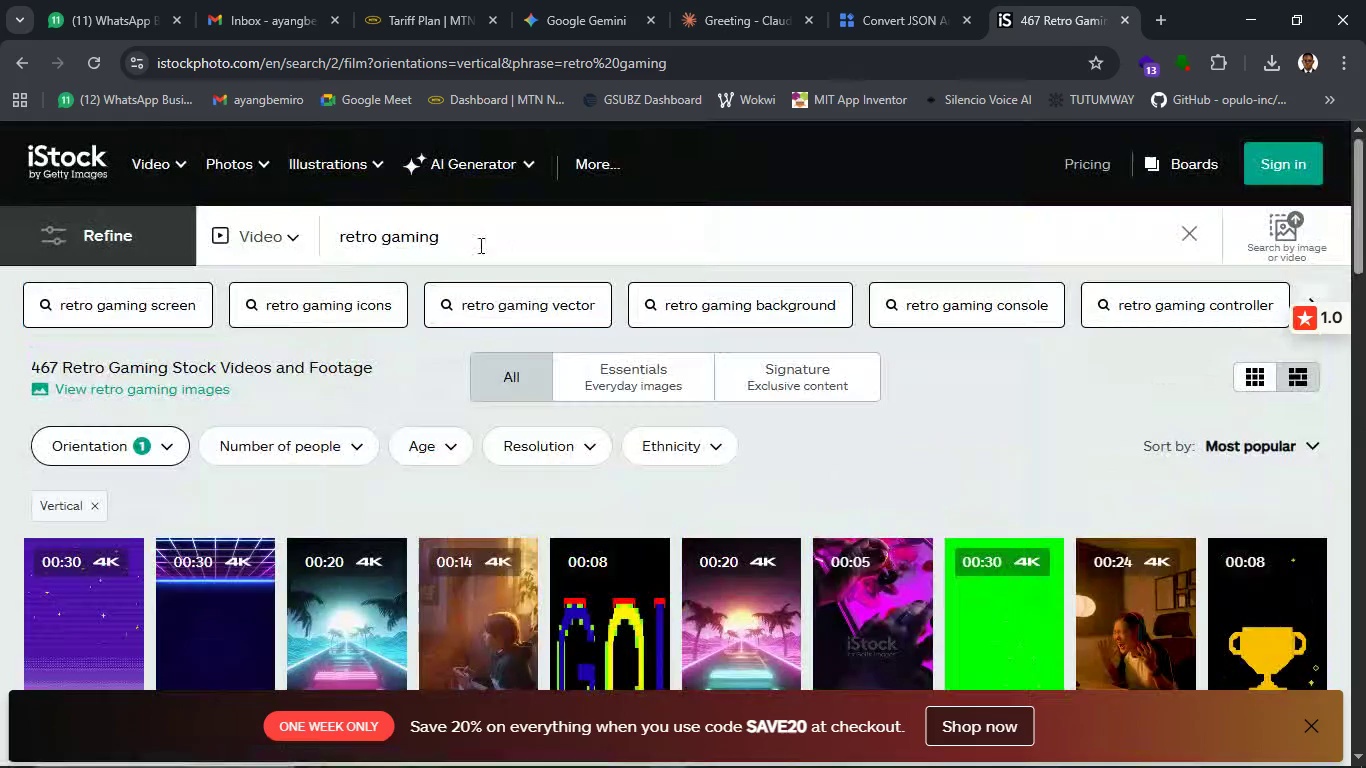 
left_click([482, 235])
 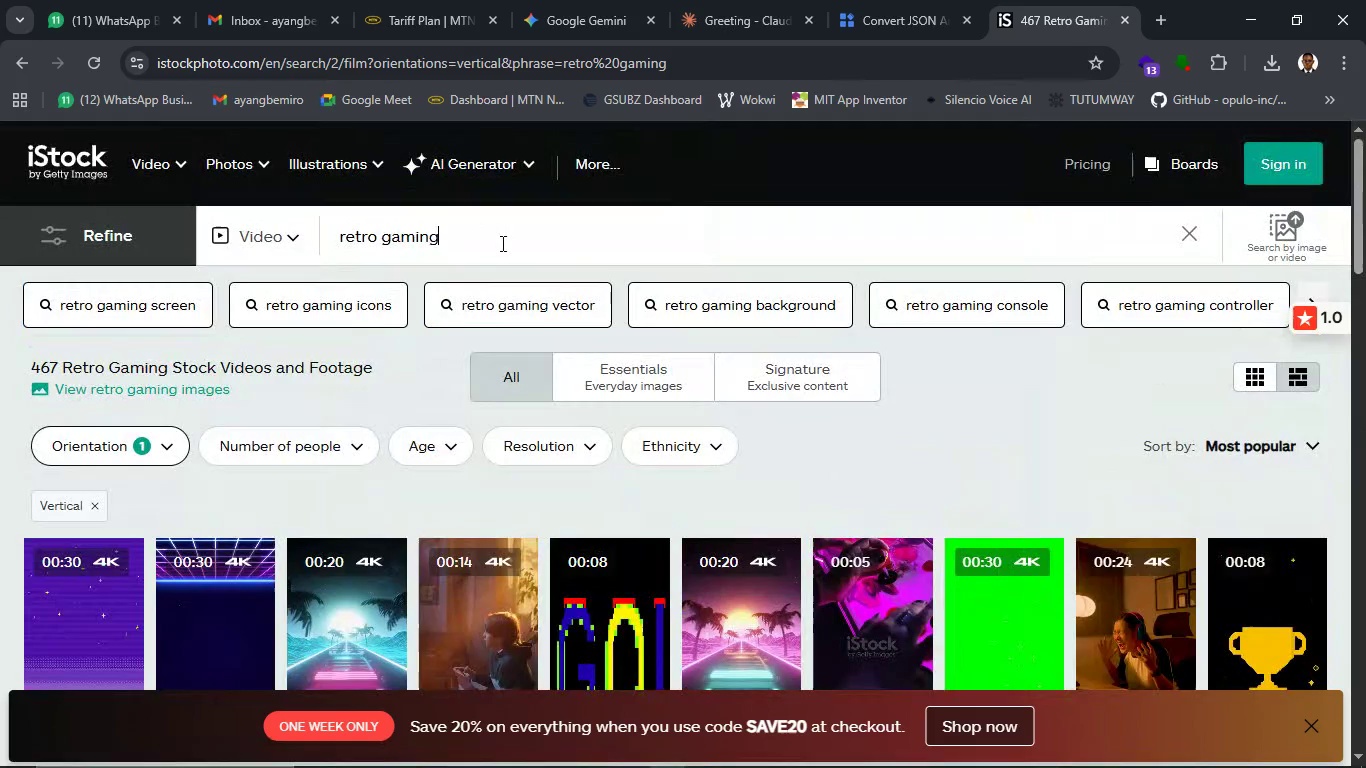 
type( high score)
 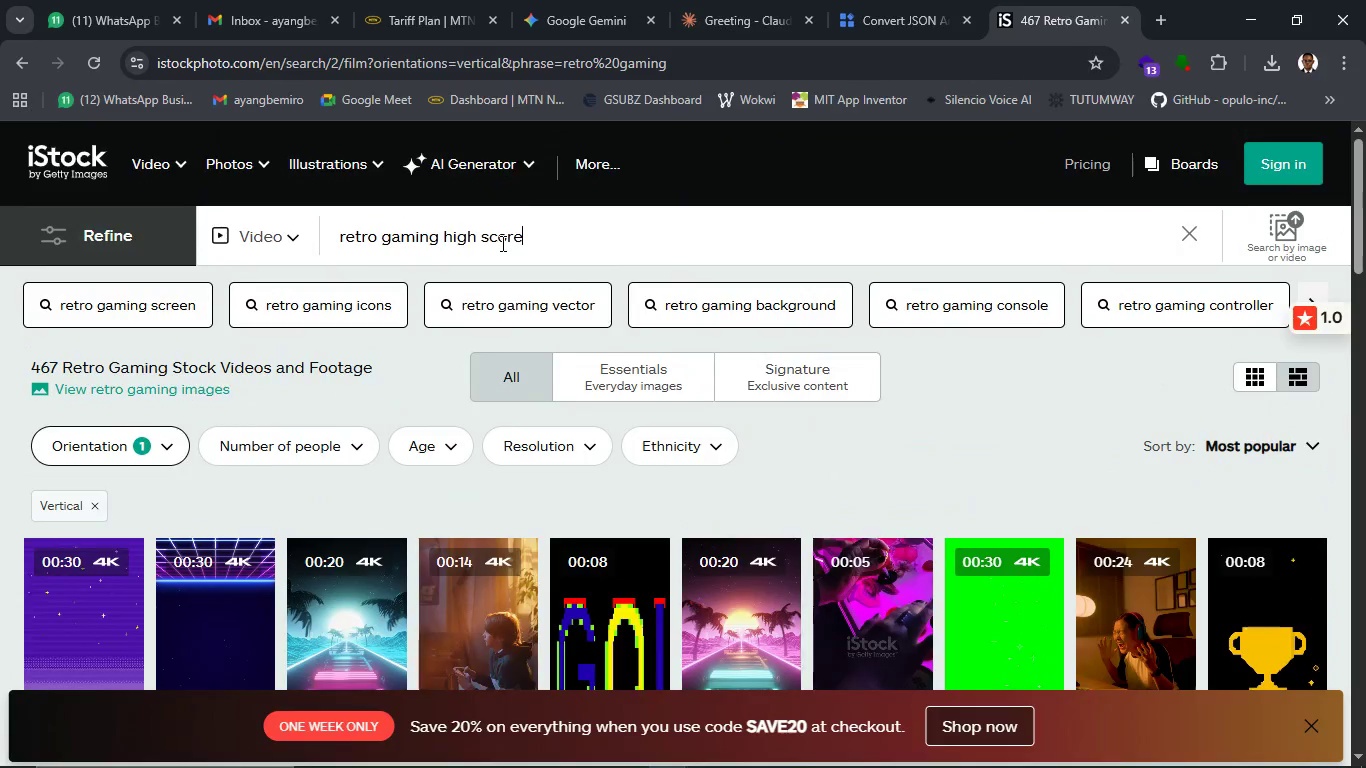 
key(Enter)
 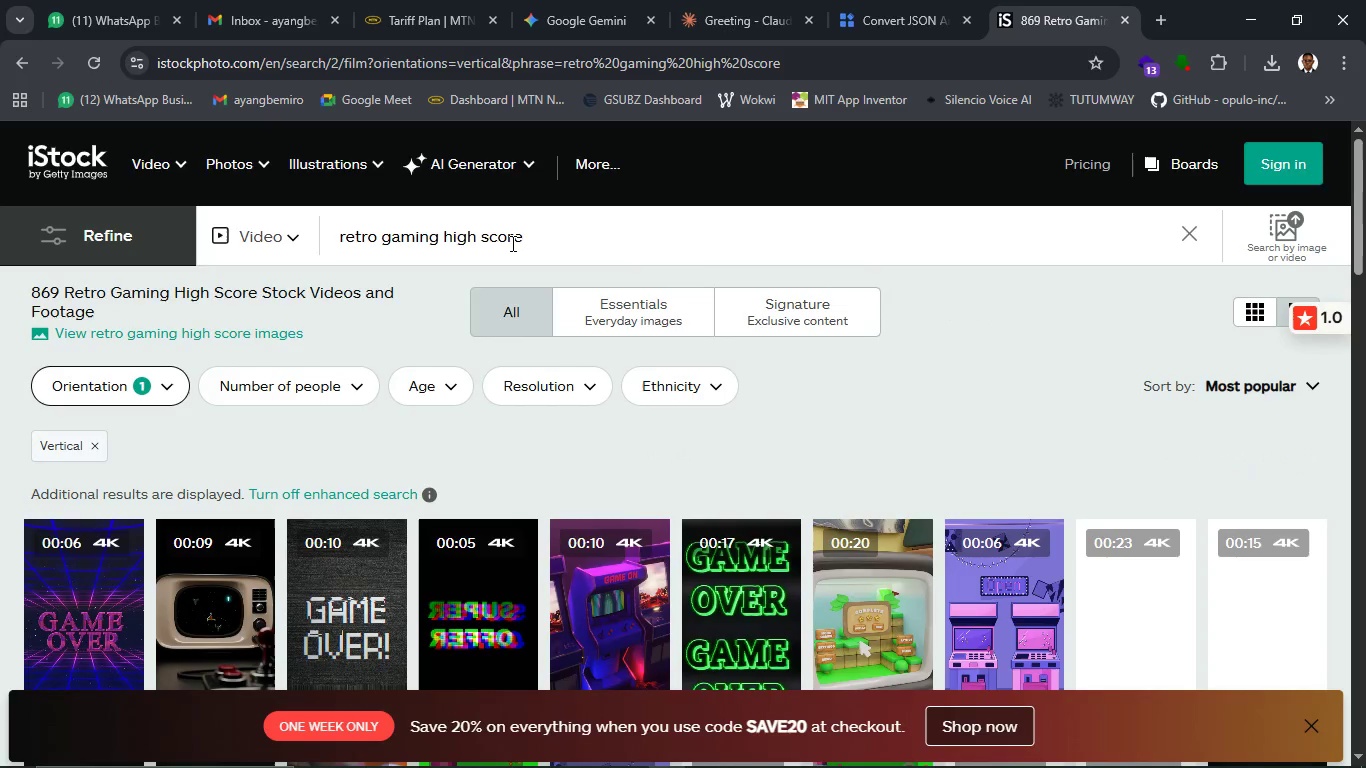 
scroll: coordinate [647, 559], scroll_direction: down, amount: 3.0
 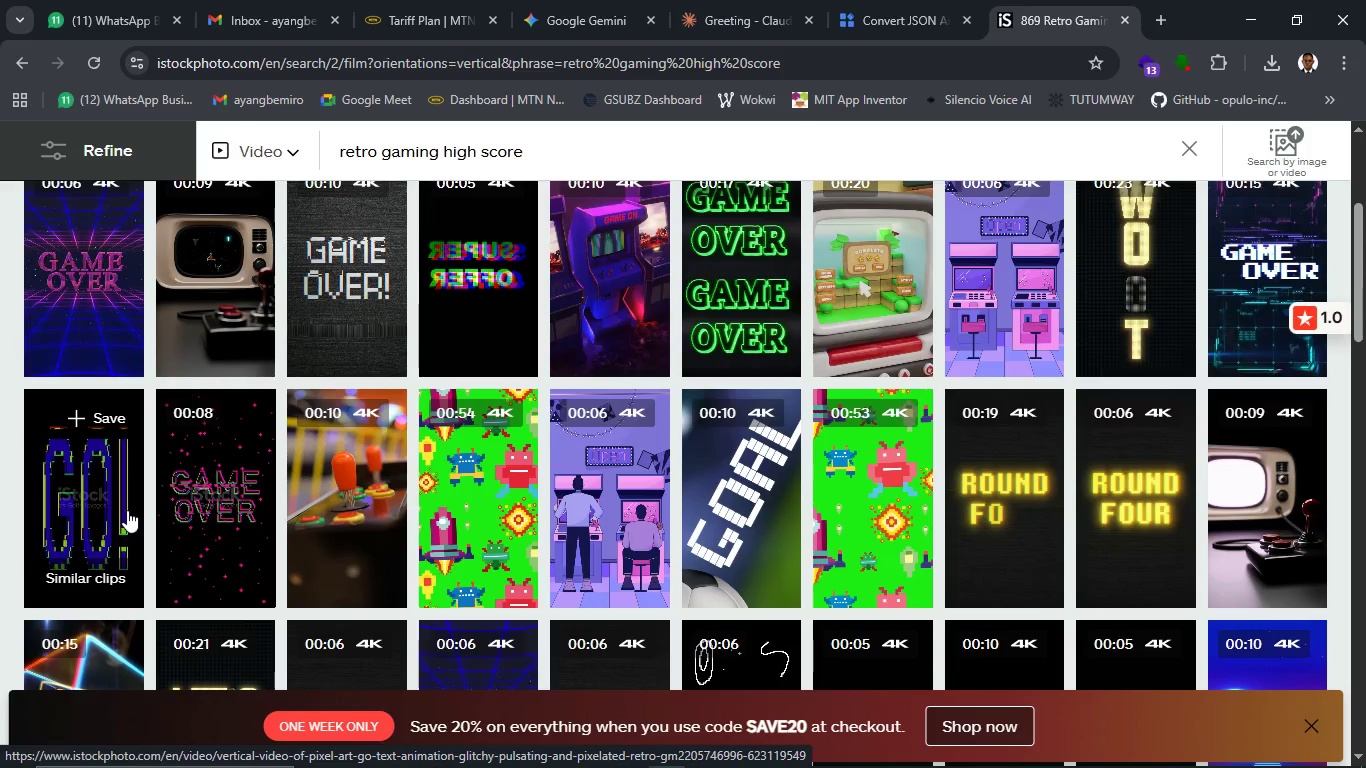 
wait(25.02)
 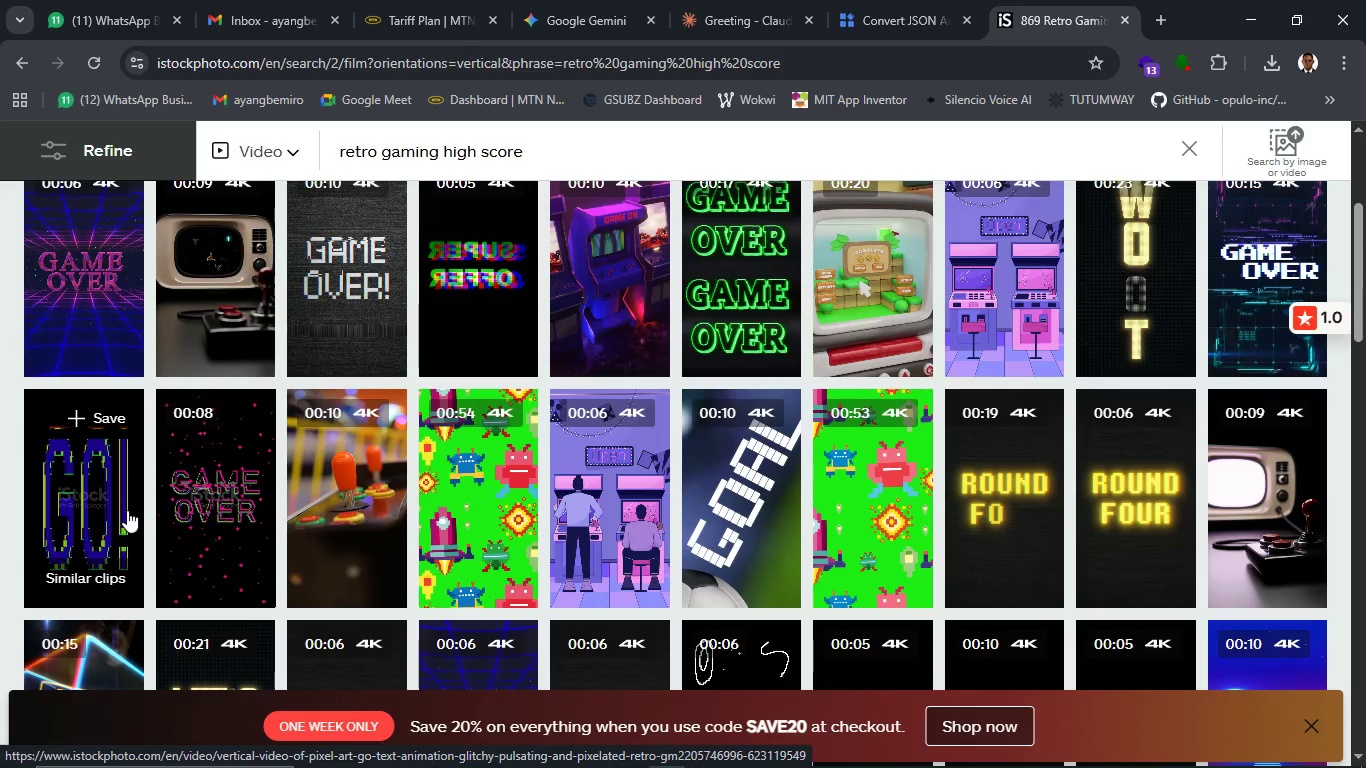 
mouse_move([1137, 502])
 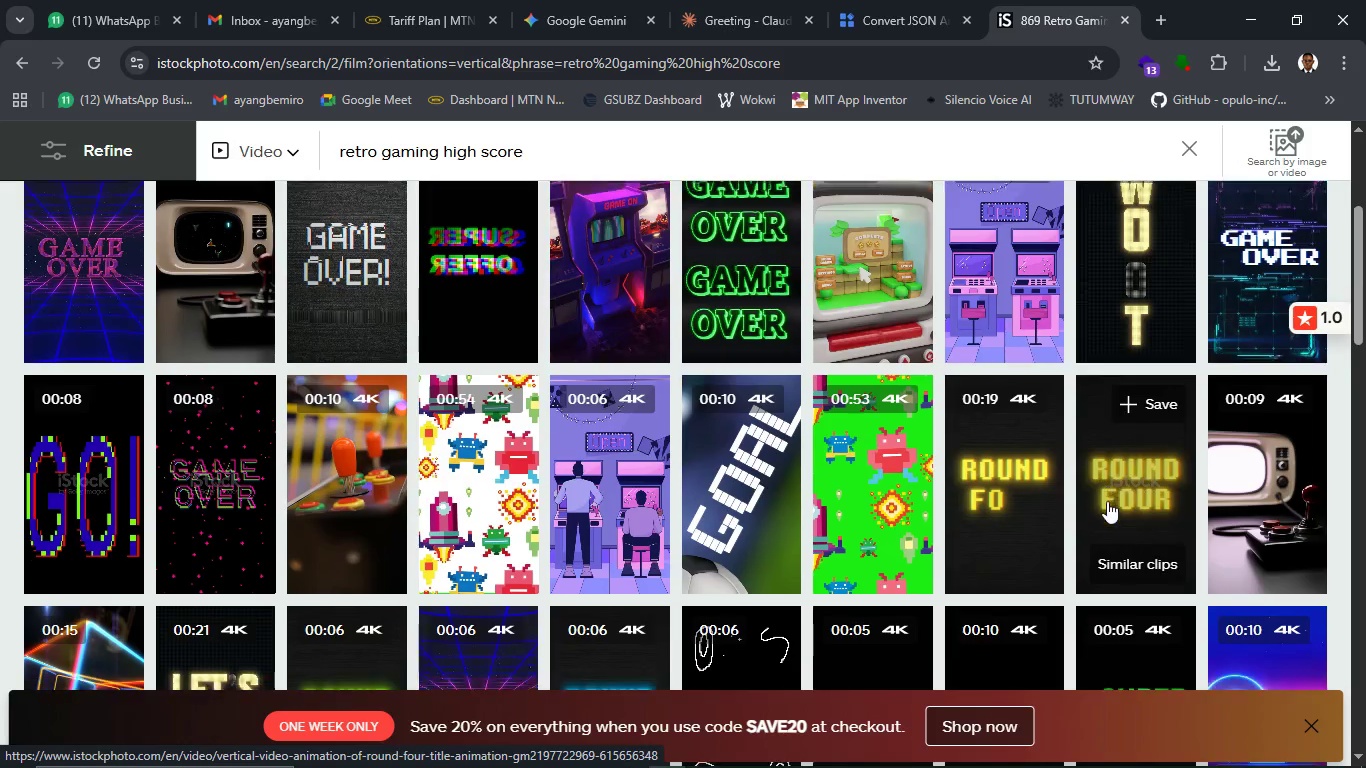 
scroll: coordinate [794, 479], scroll_direction: down, amount: 5.0
 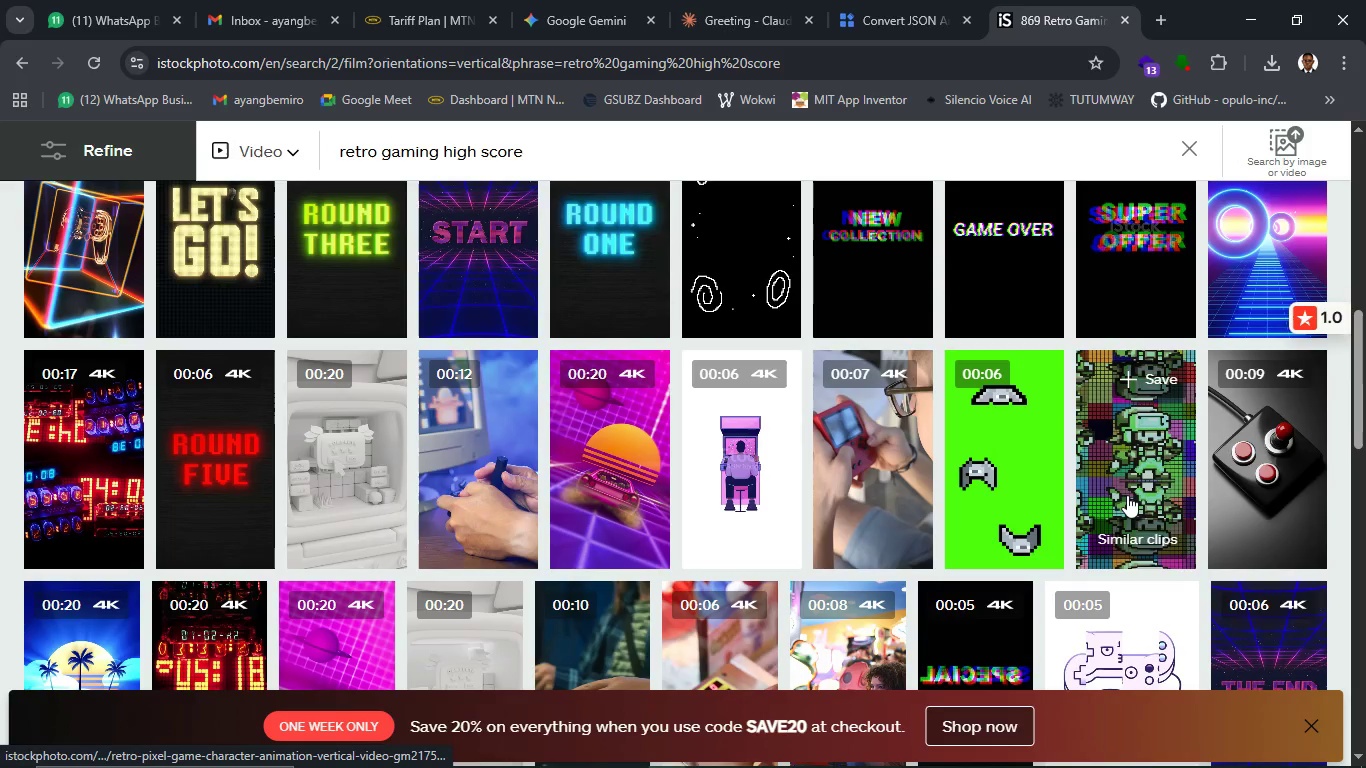 
wait(8.3)
 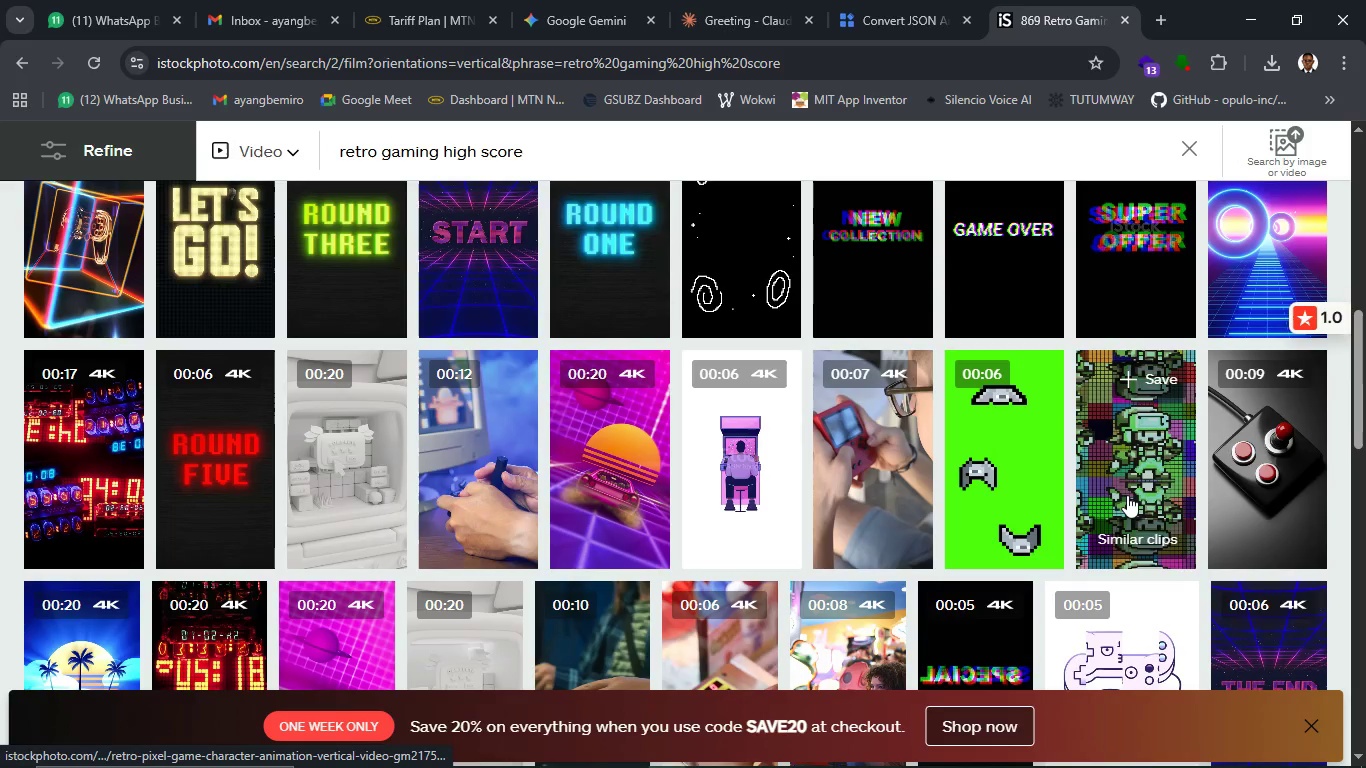 
scroll: coordinate [1127, 495], scroll_direction: down, amount: 1.0
 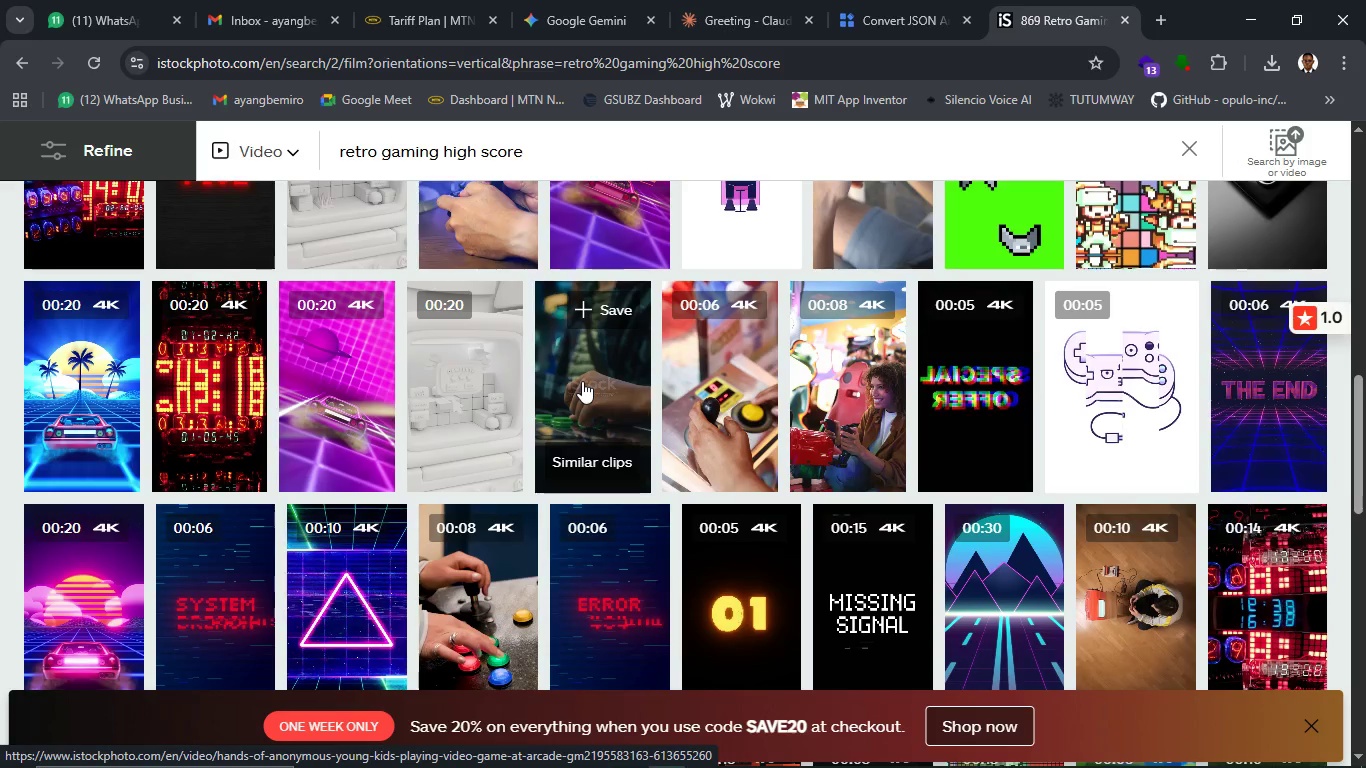 
wait(17.67)
 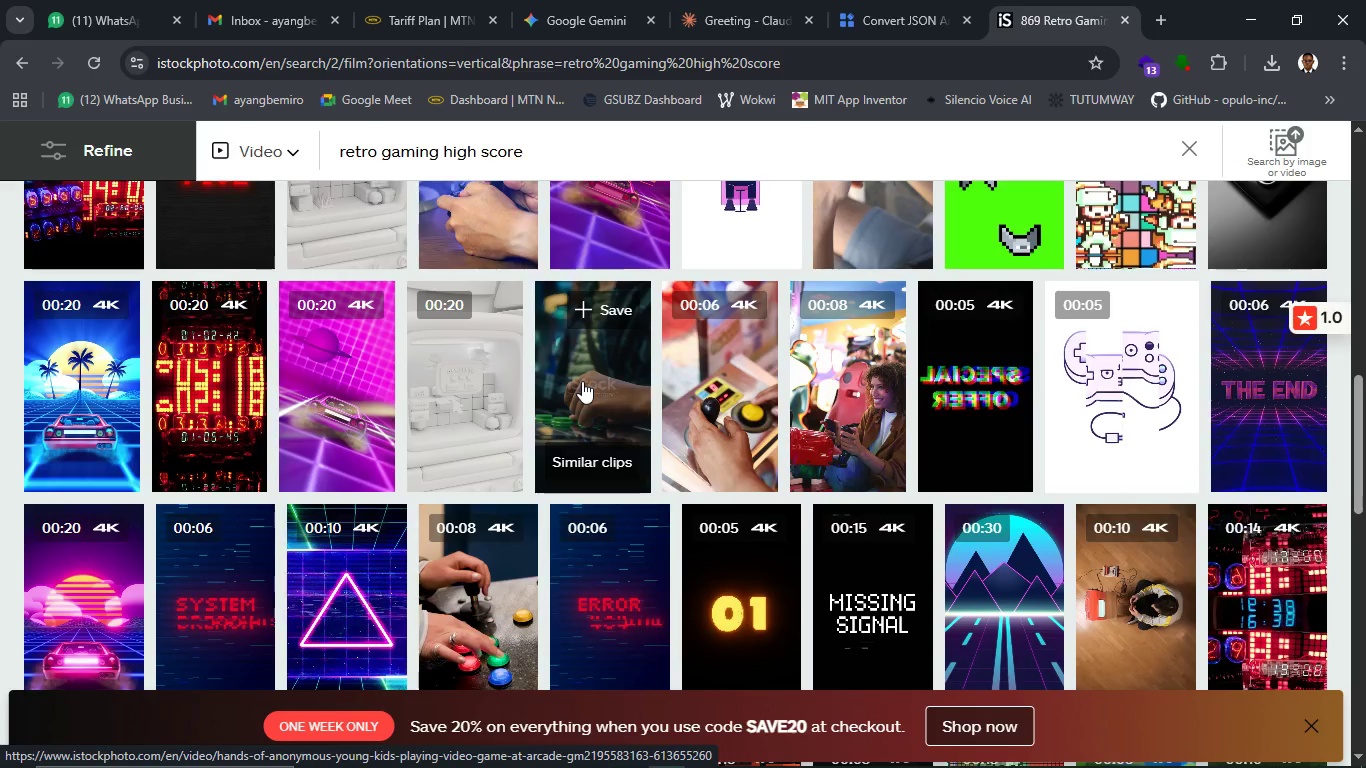 
mouse_move([614, 403])
 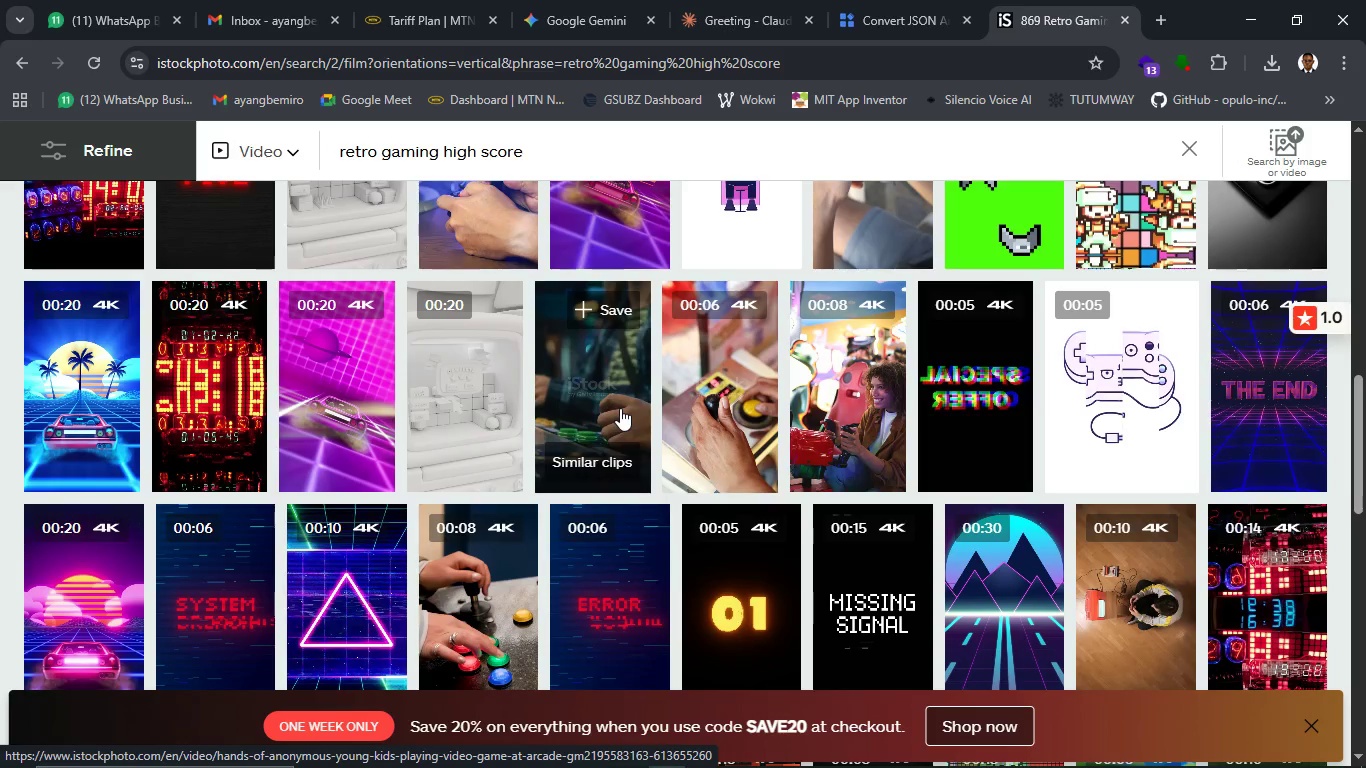 
wait(8.63)
 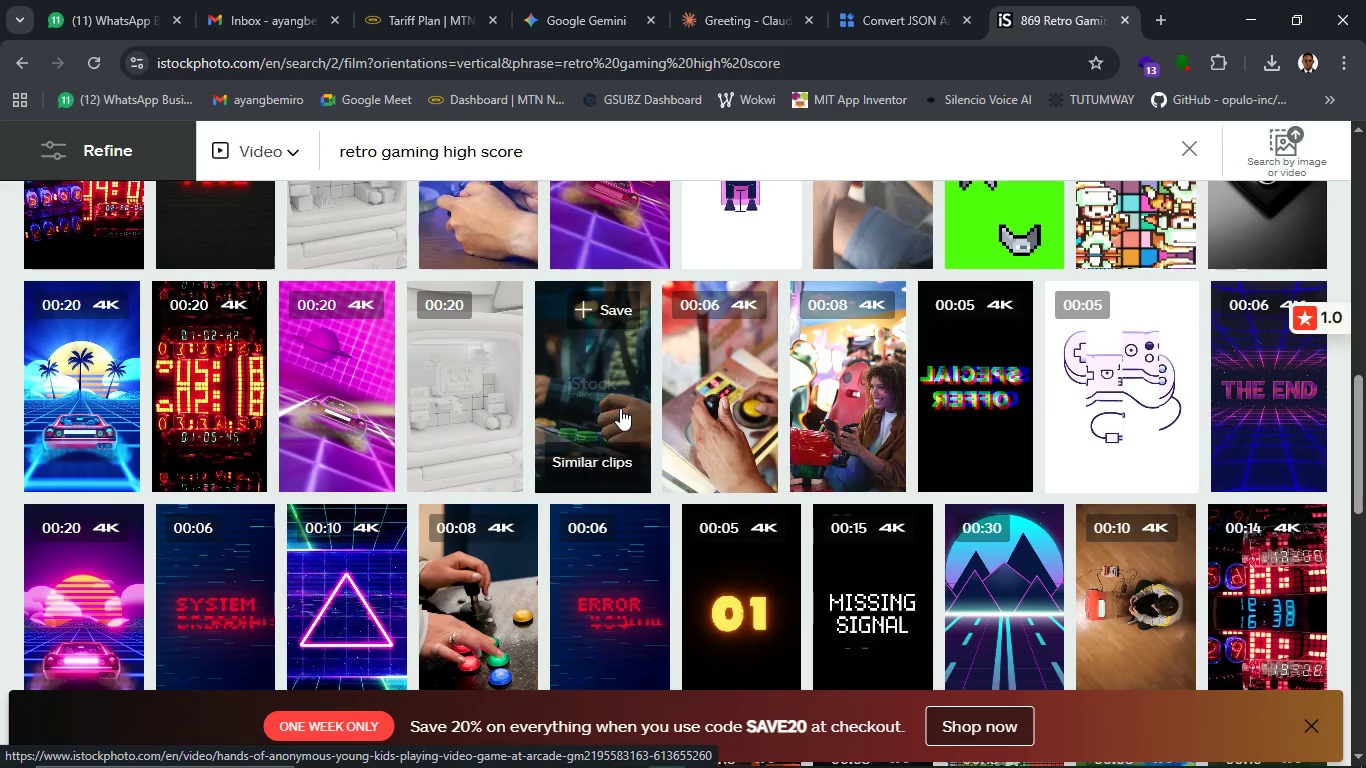 
scroll: coordinate [575, 411], scroll_direction: down, amount: 6.0
 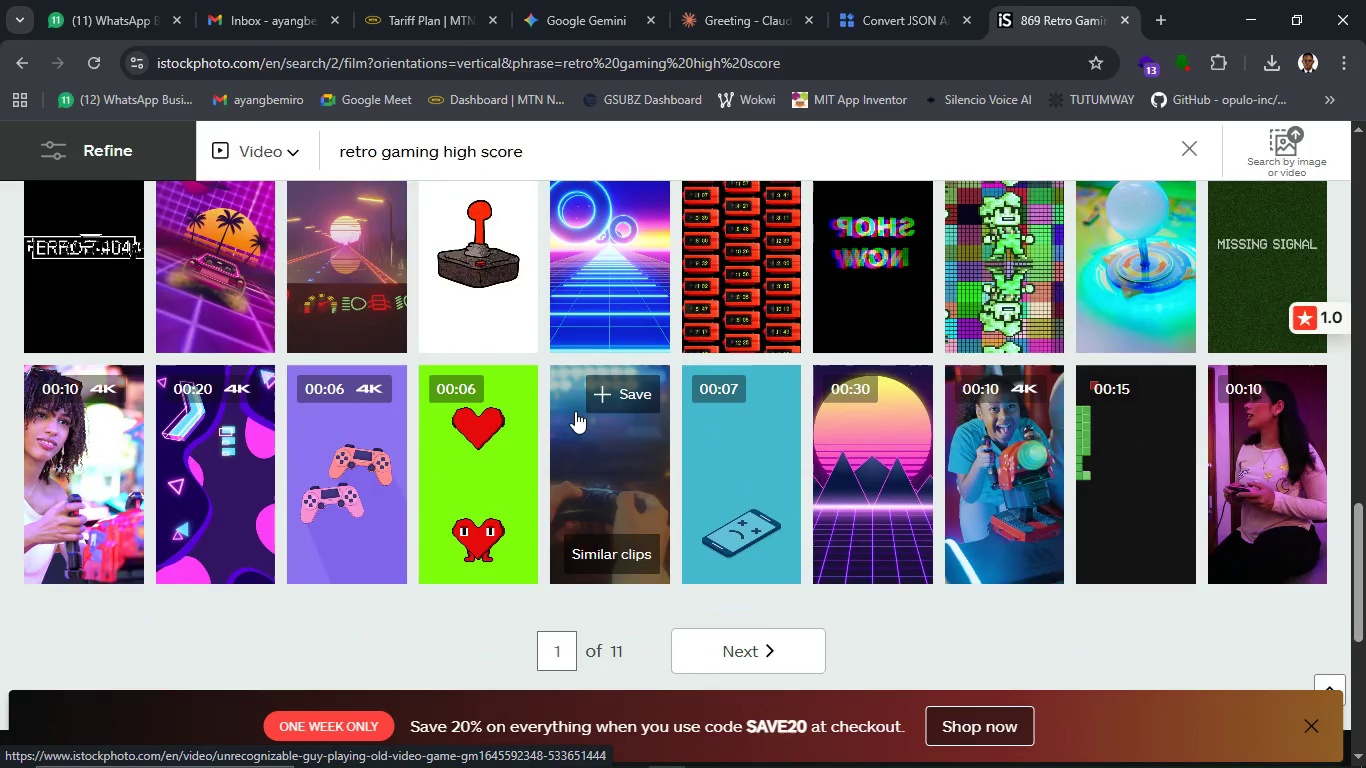 
scroll: coordinate [575, 411], scroll_direction: up, amount: 2.0
 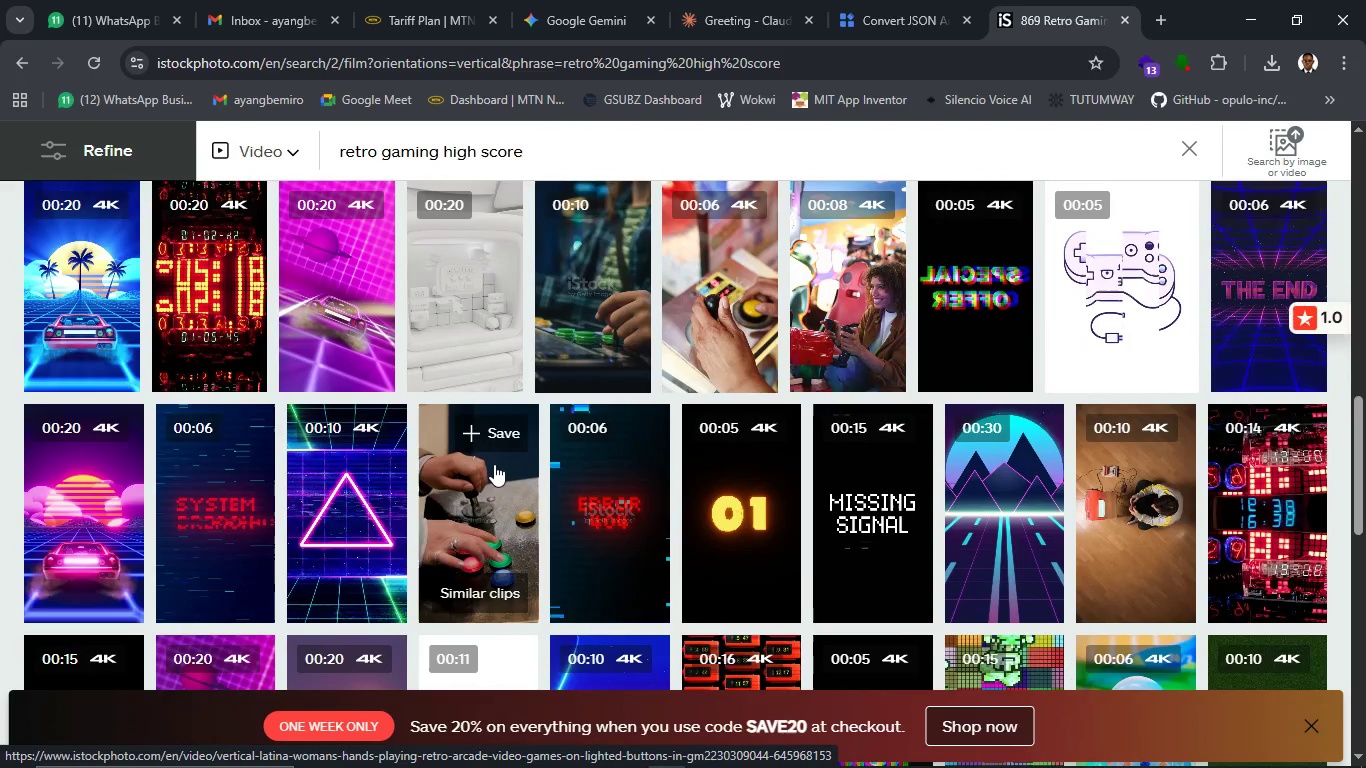 
wait(5.22)
 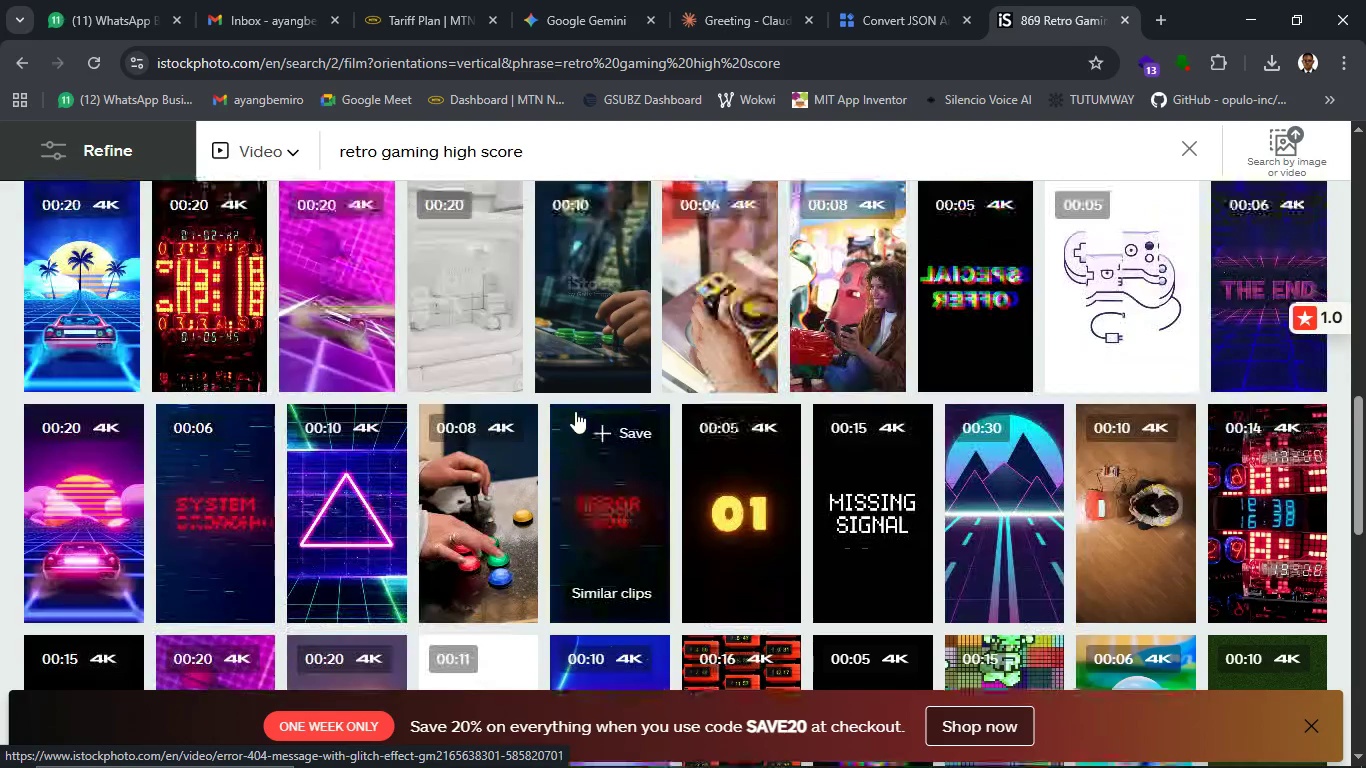 
scroll: coordinate [494, 464], scroll_direction: up, amount: 2.0
 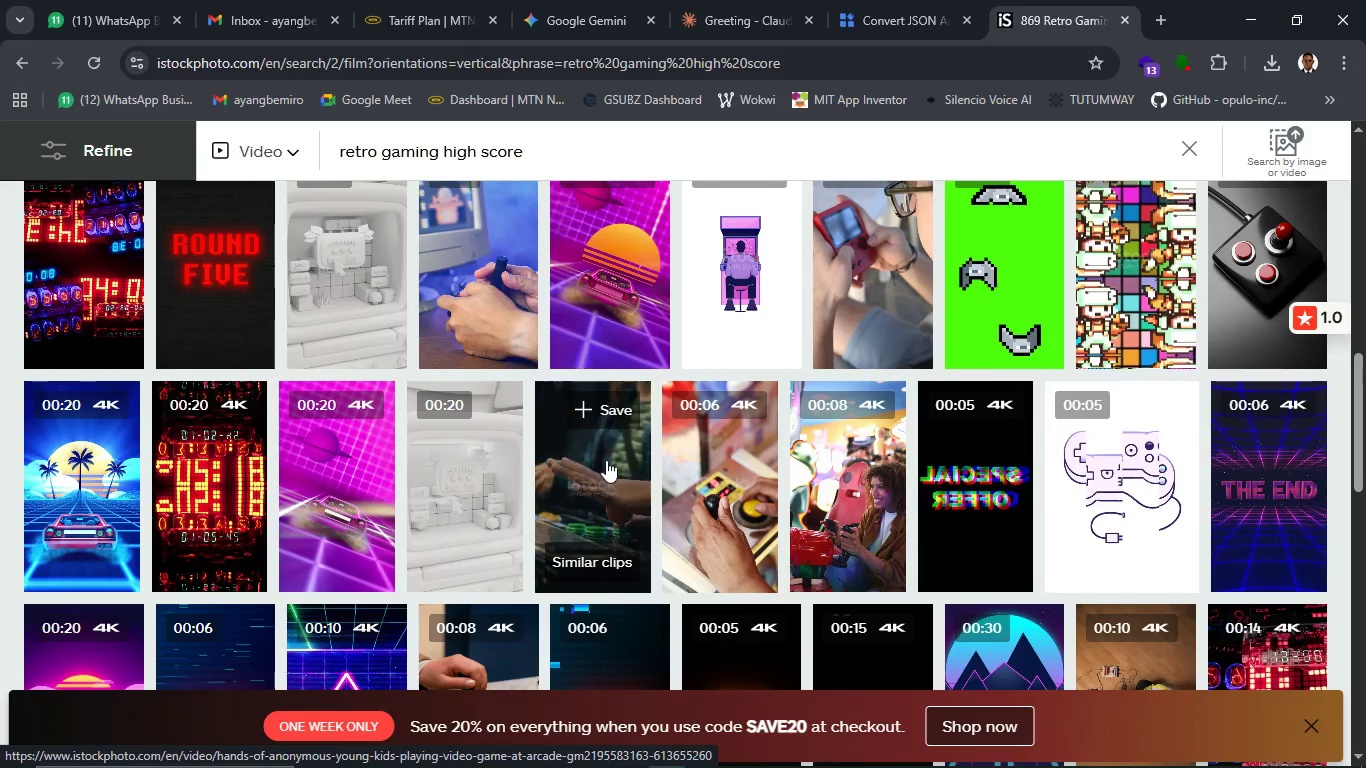 
left_click([606, 460])
 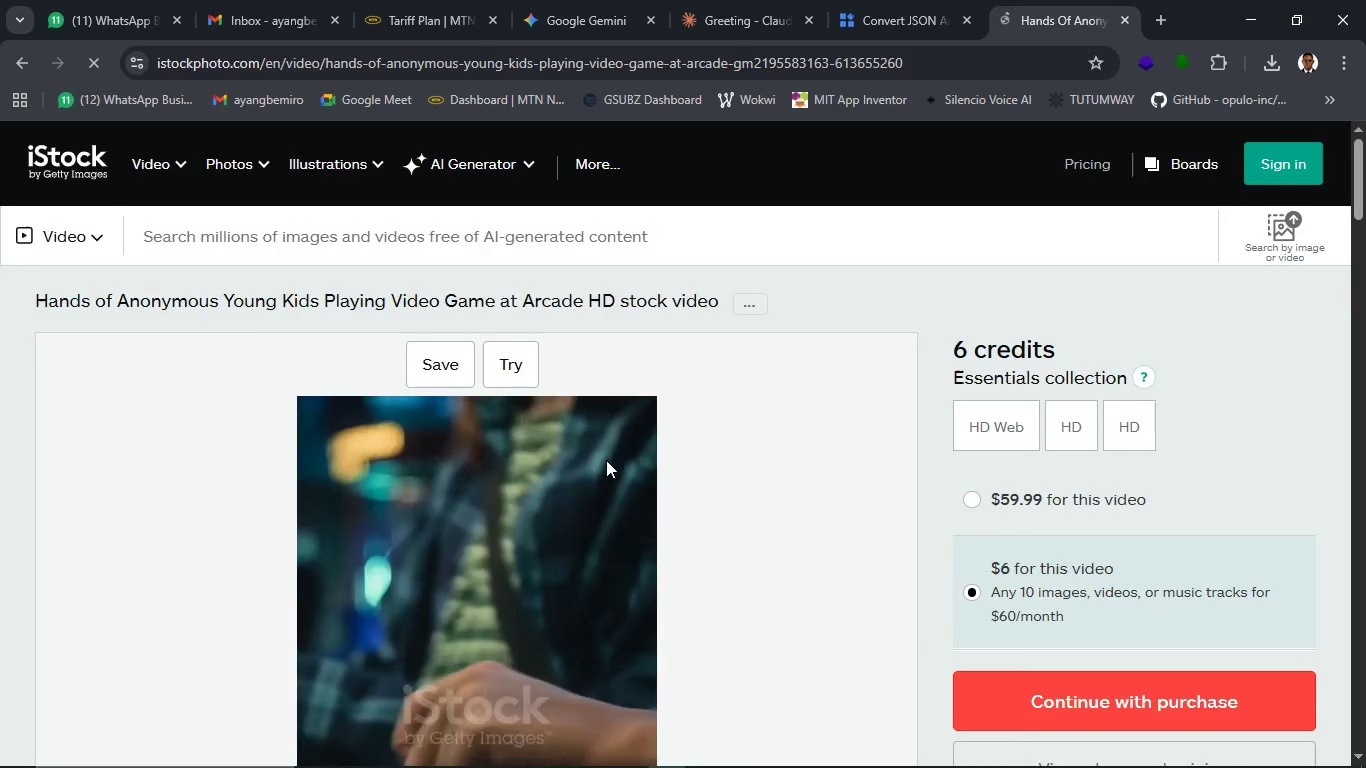 
scroll: coordinate [606, 463], scroll_direction: down, amount: 3.0
 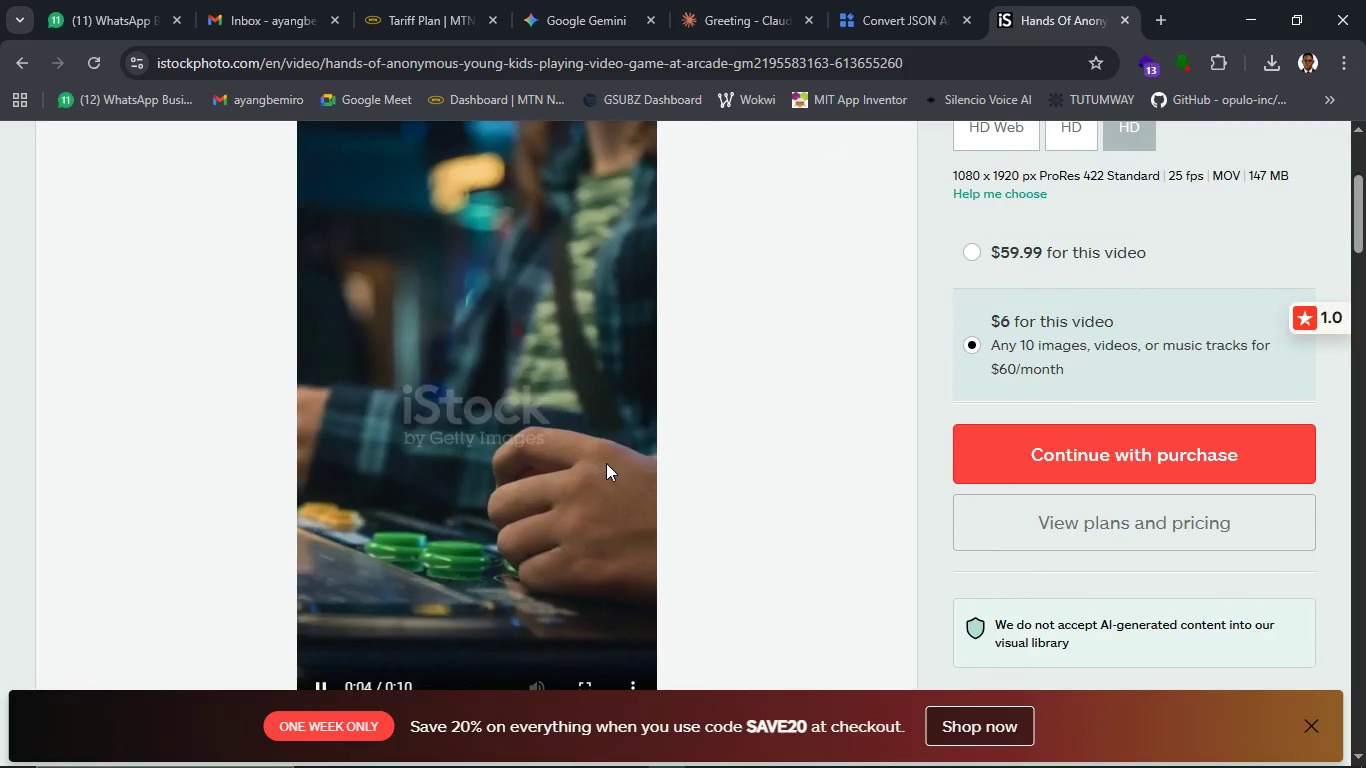 
scroll: coordinate [606, 463], scroll_direction: up, amount: 4.0
 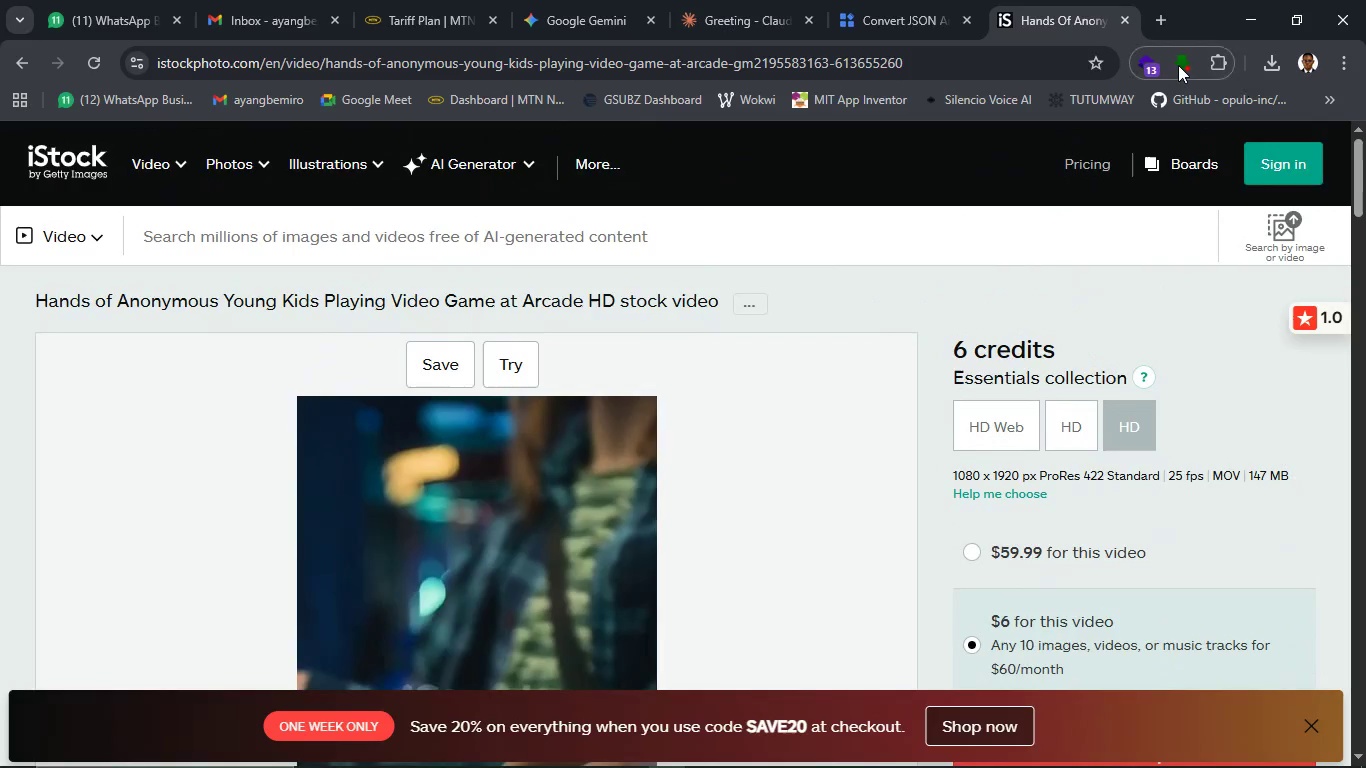 
left_click([1178, 65])
 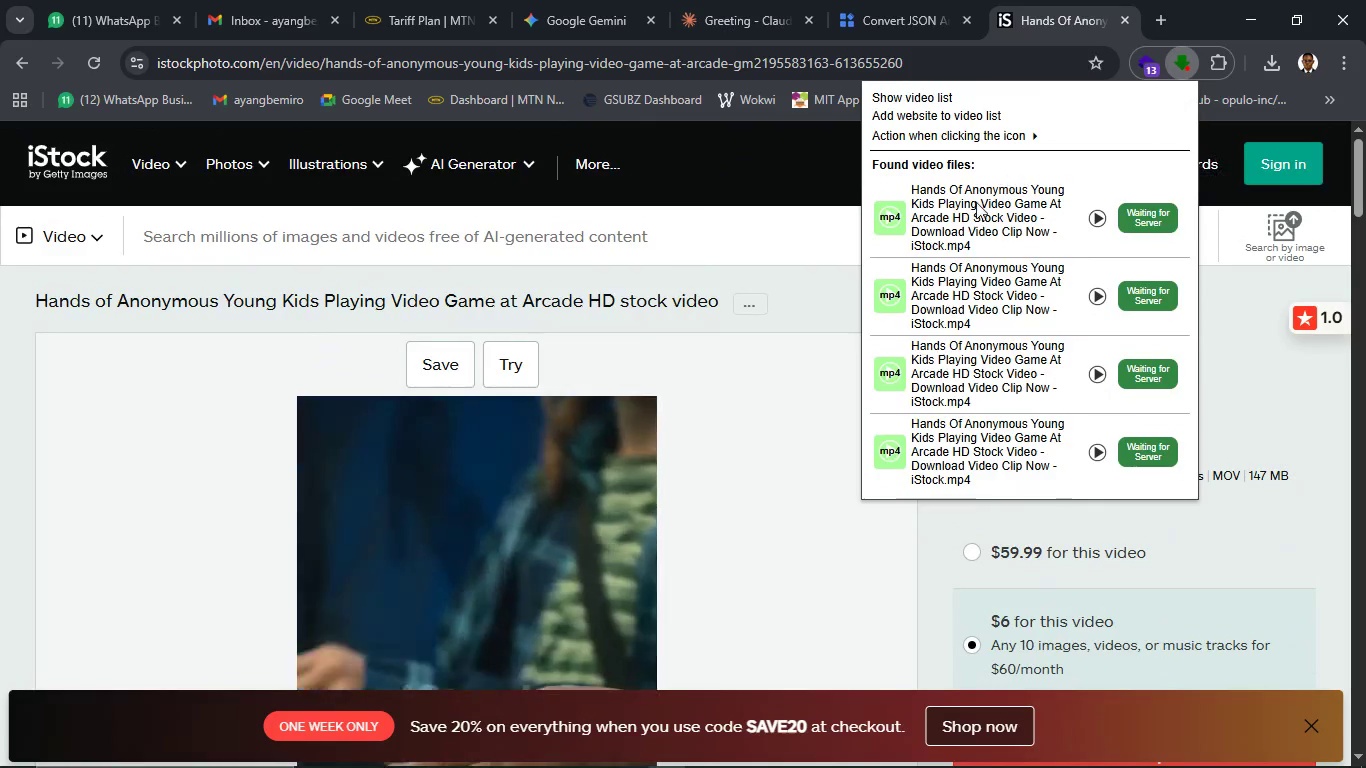 
mouse_move([996, 252])
 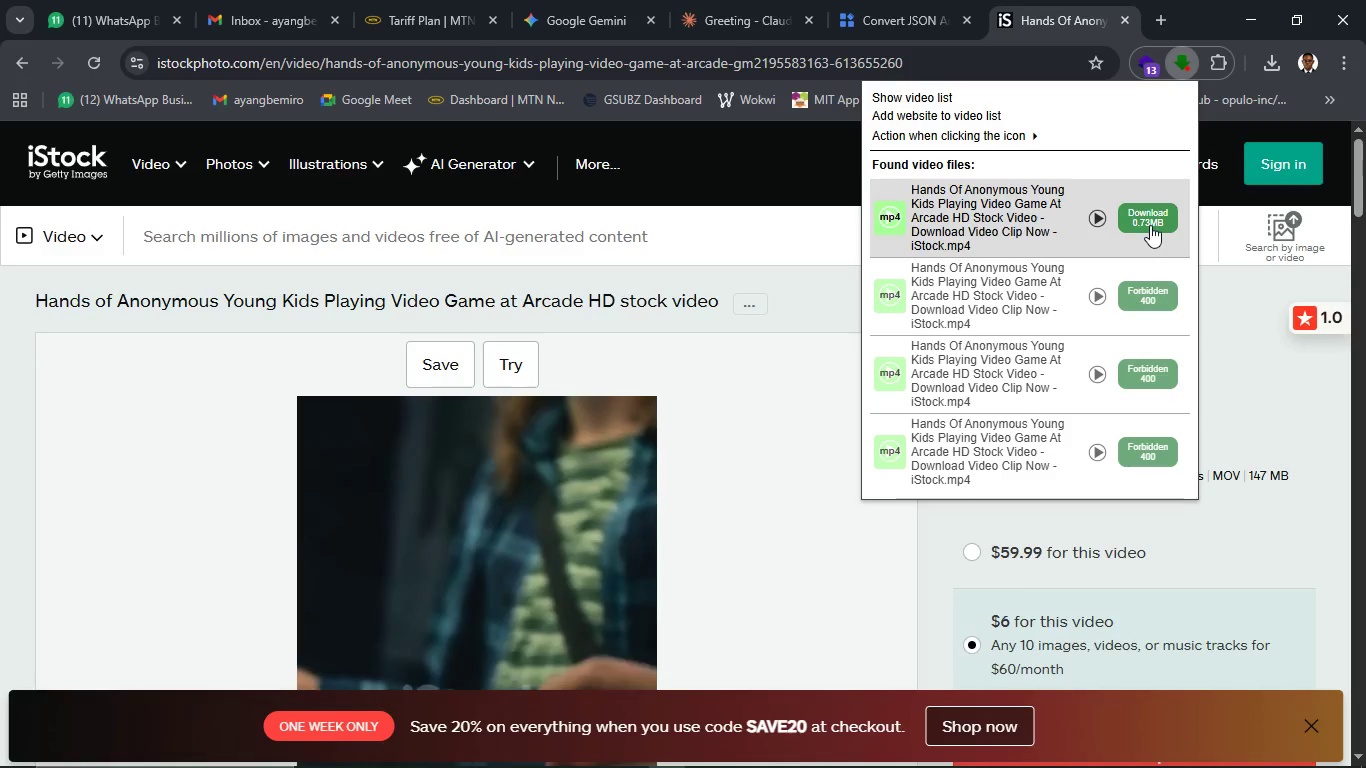 
left_click([1150, 225])
 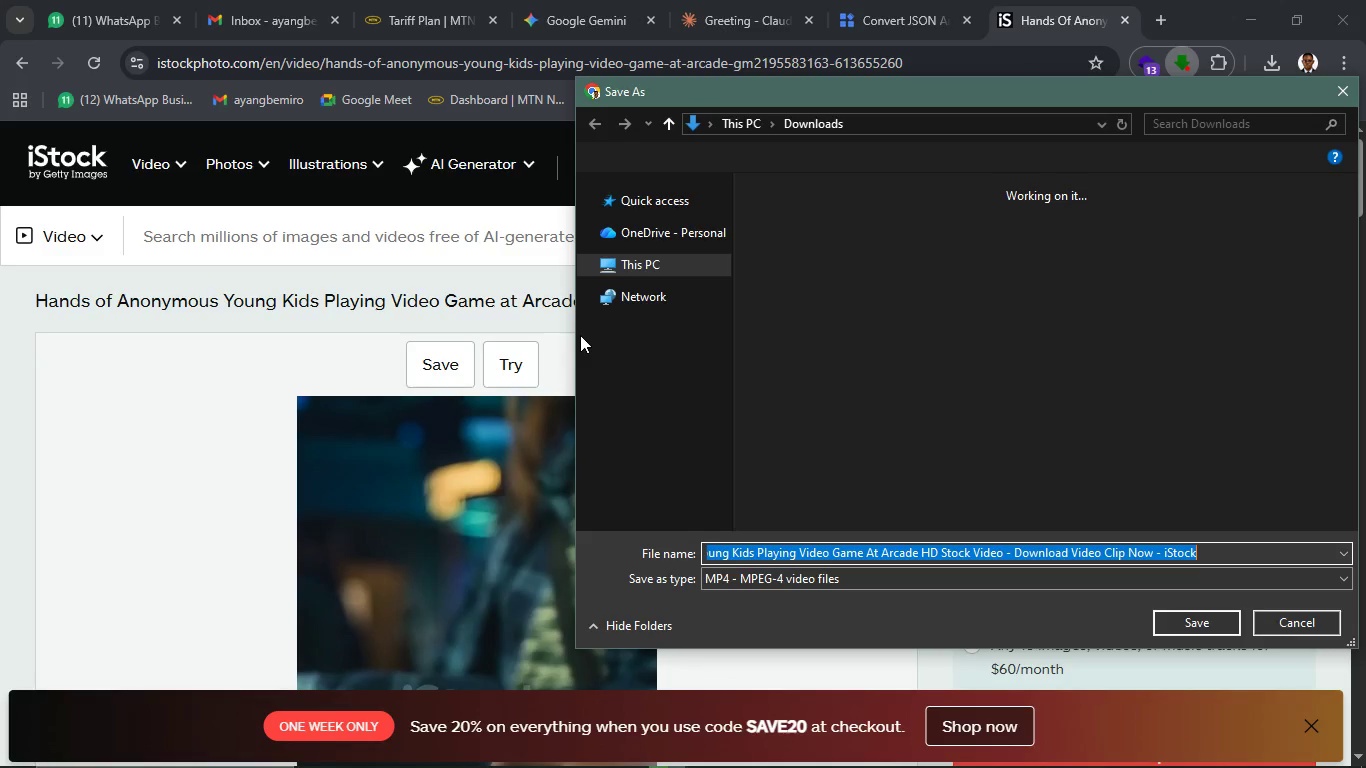 
wait(5.34)
 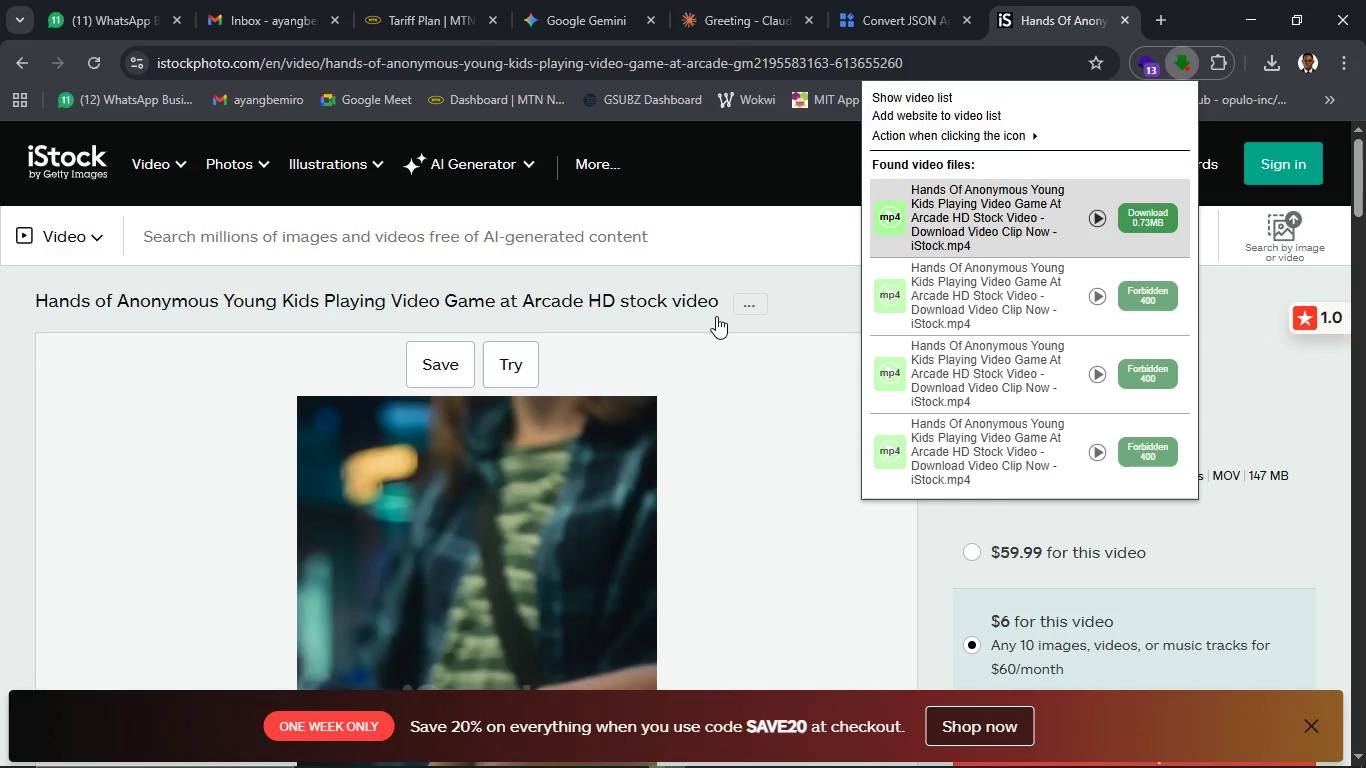 
type(hand play)
 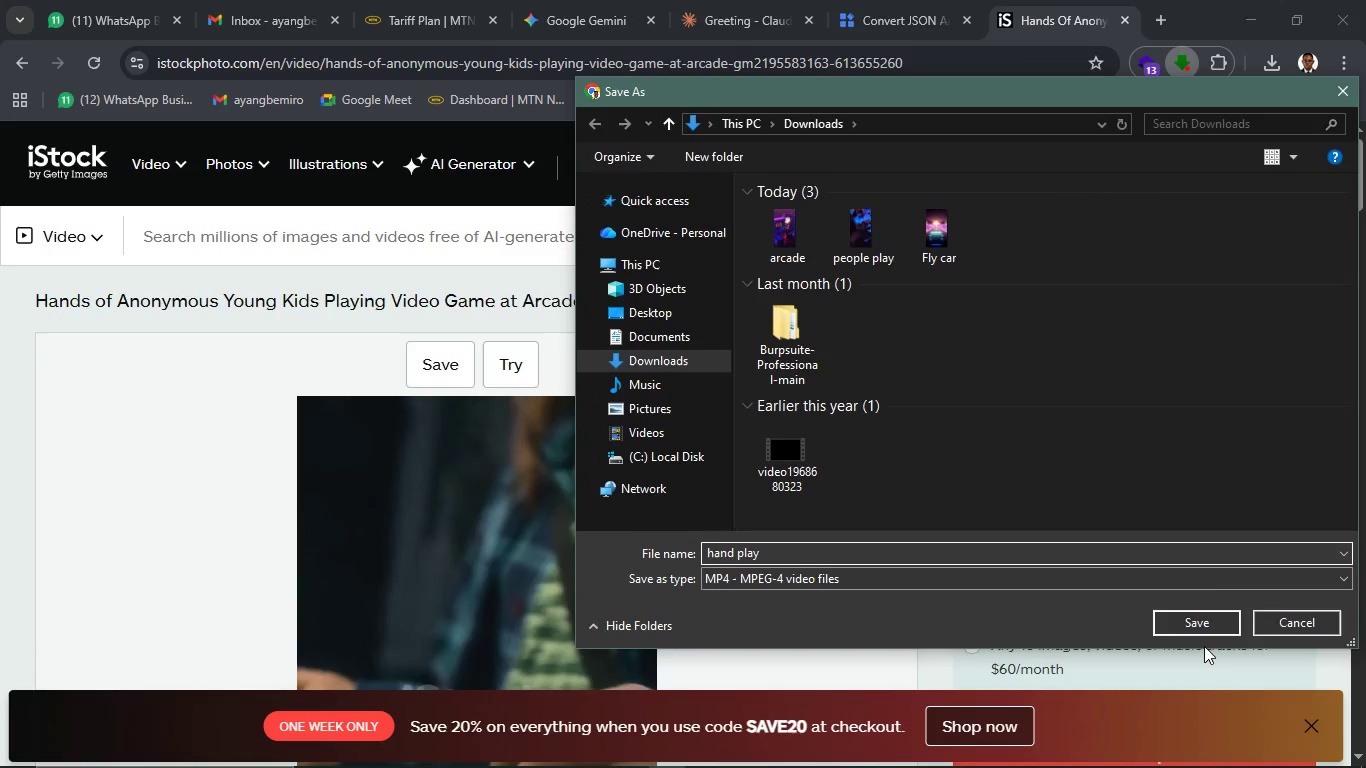 
left_click([1204, 631])
 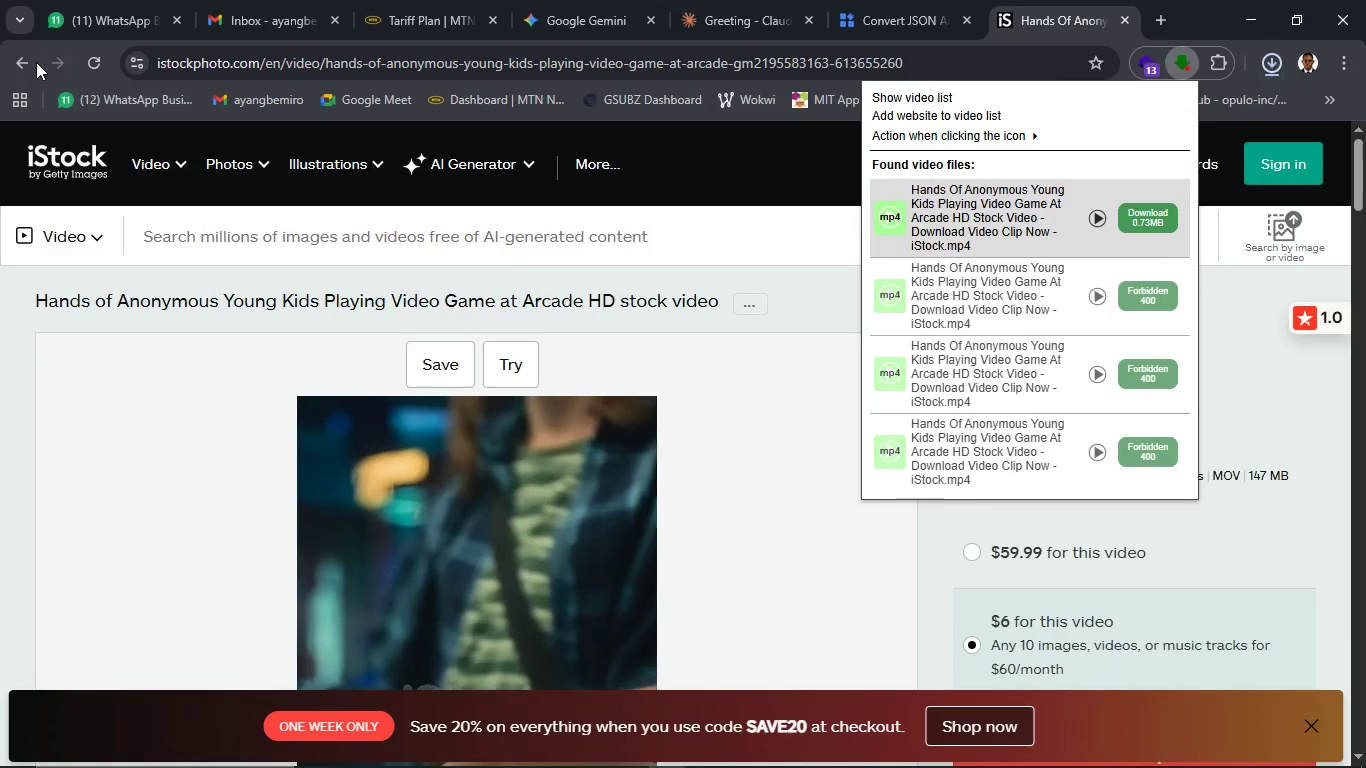 
left_click([20, 62])
 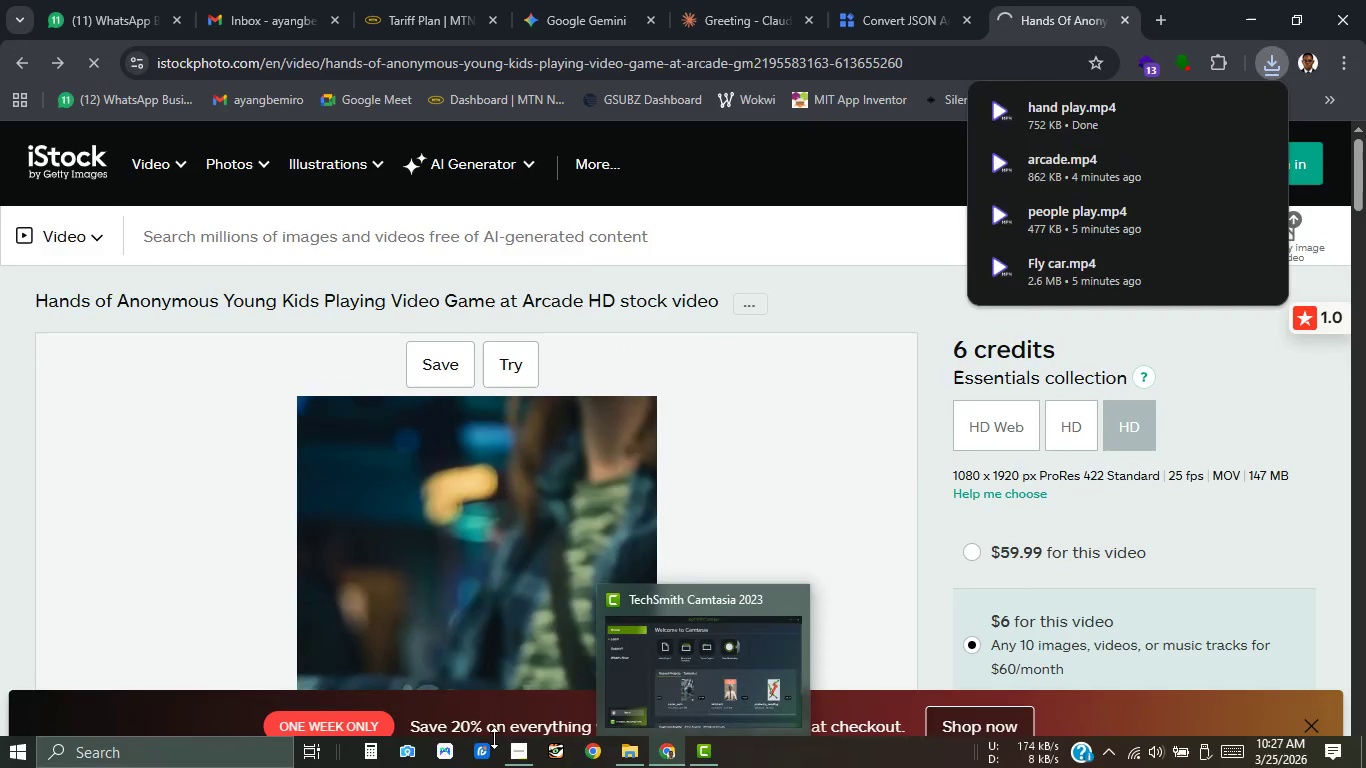 
left_click([519, 740])